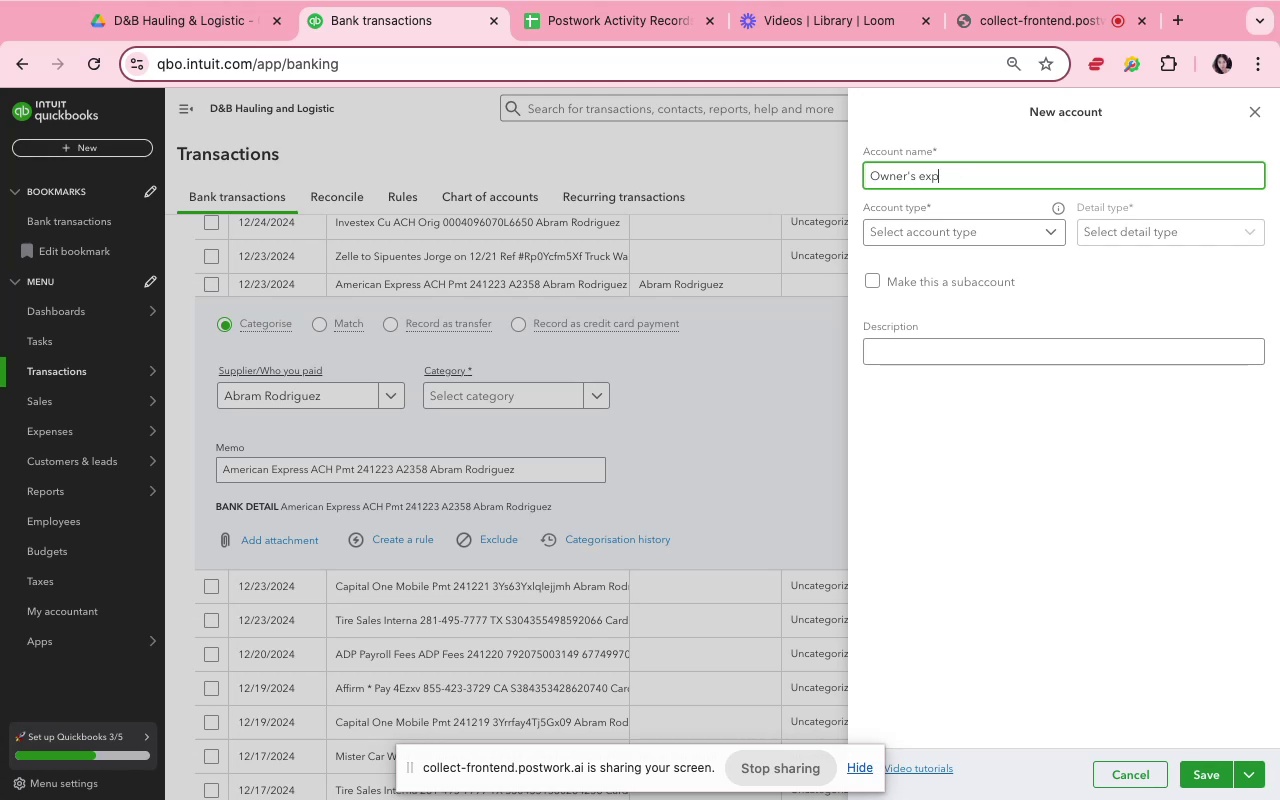 
key(Backspace)
 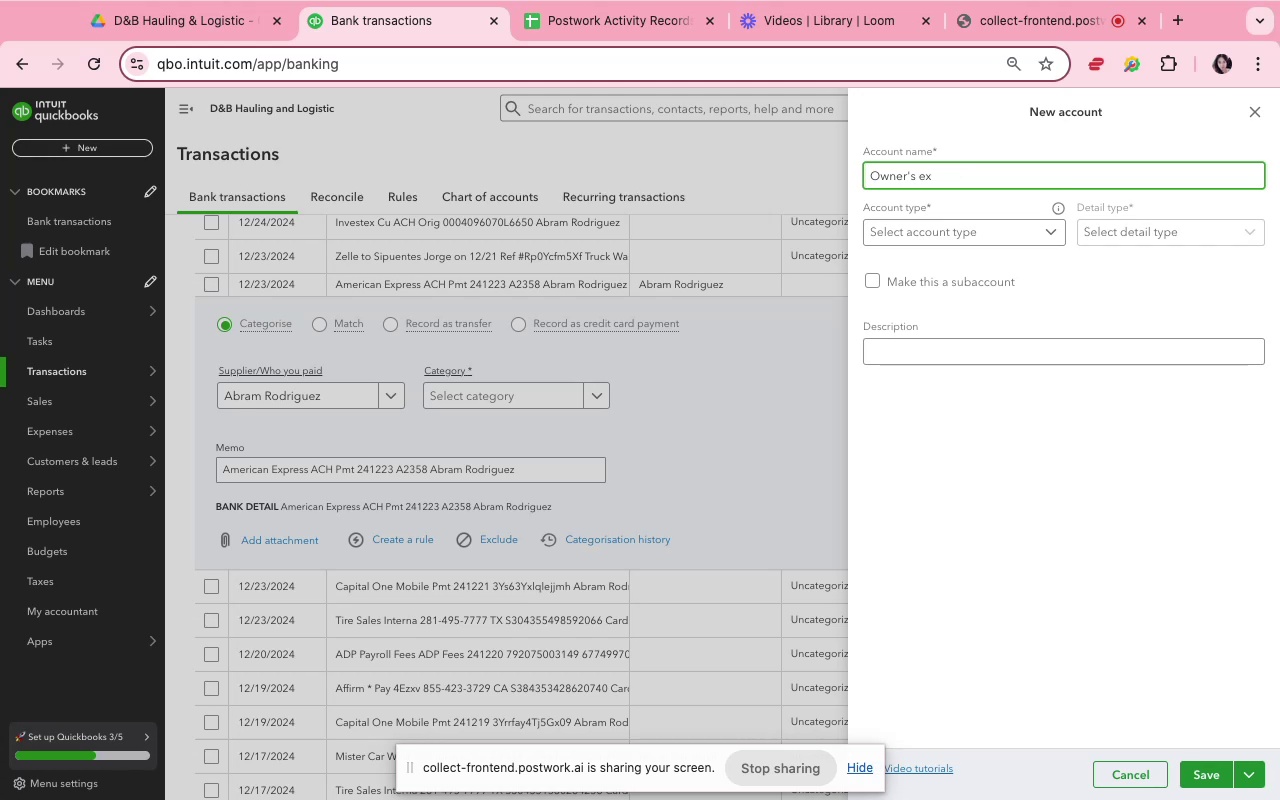 
key(Backspace)
 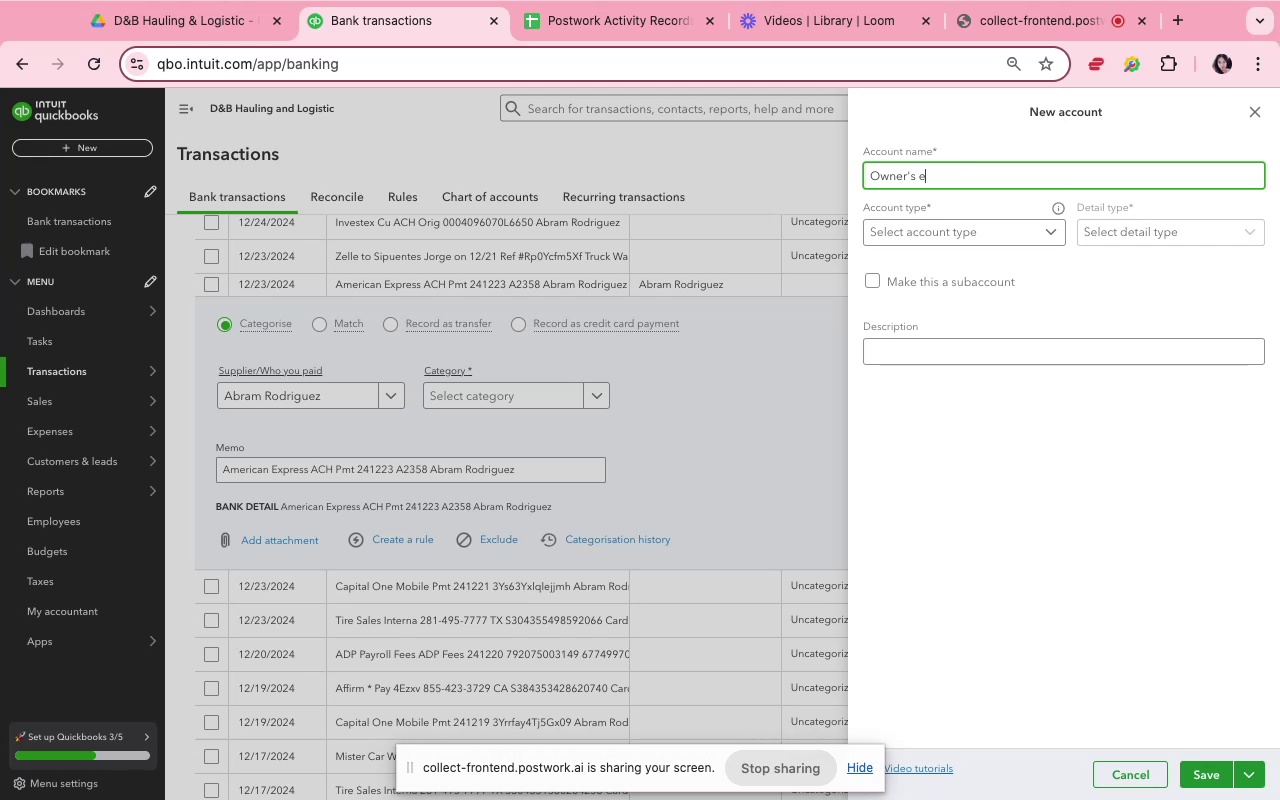 
key(Backspace)
 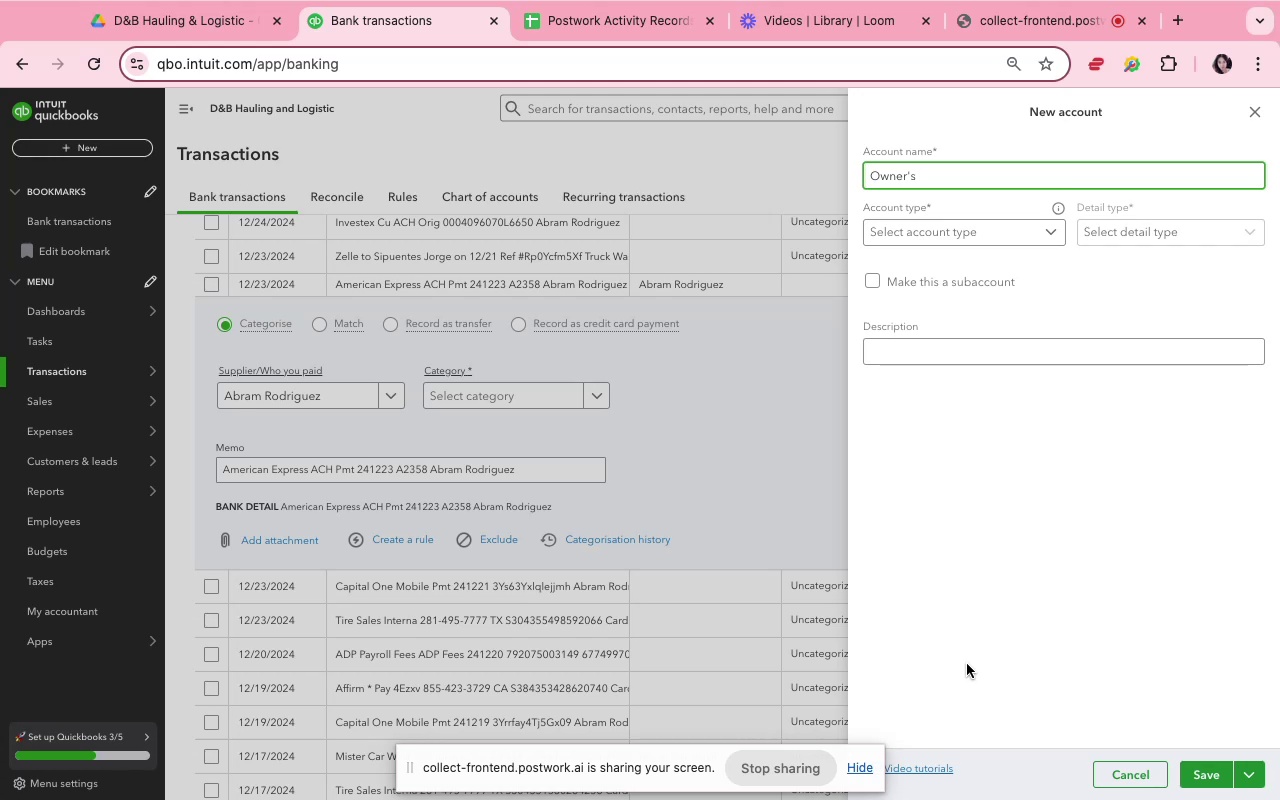 
wait(130.36)
 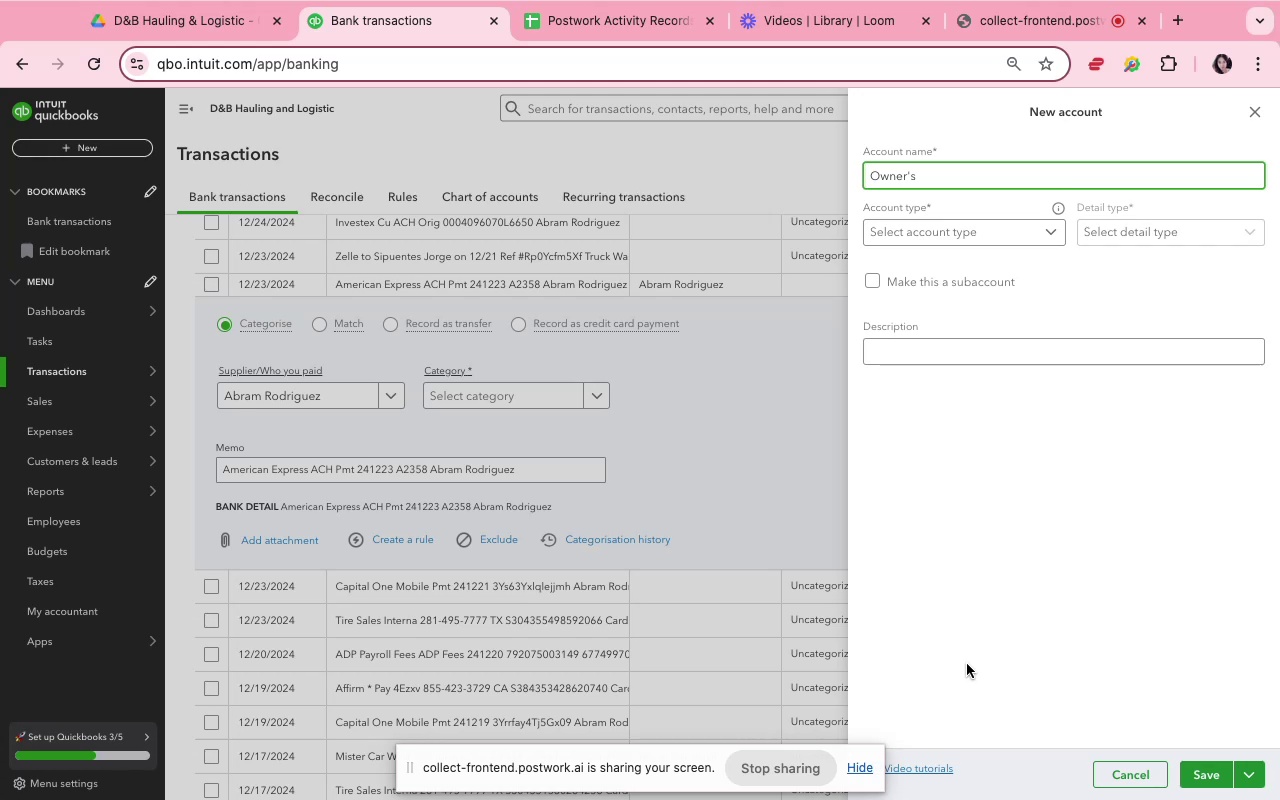 
type(Drw)
 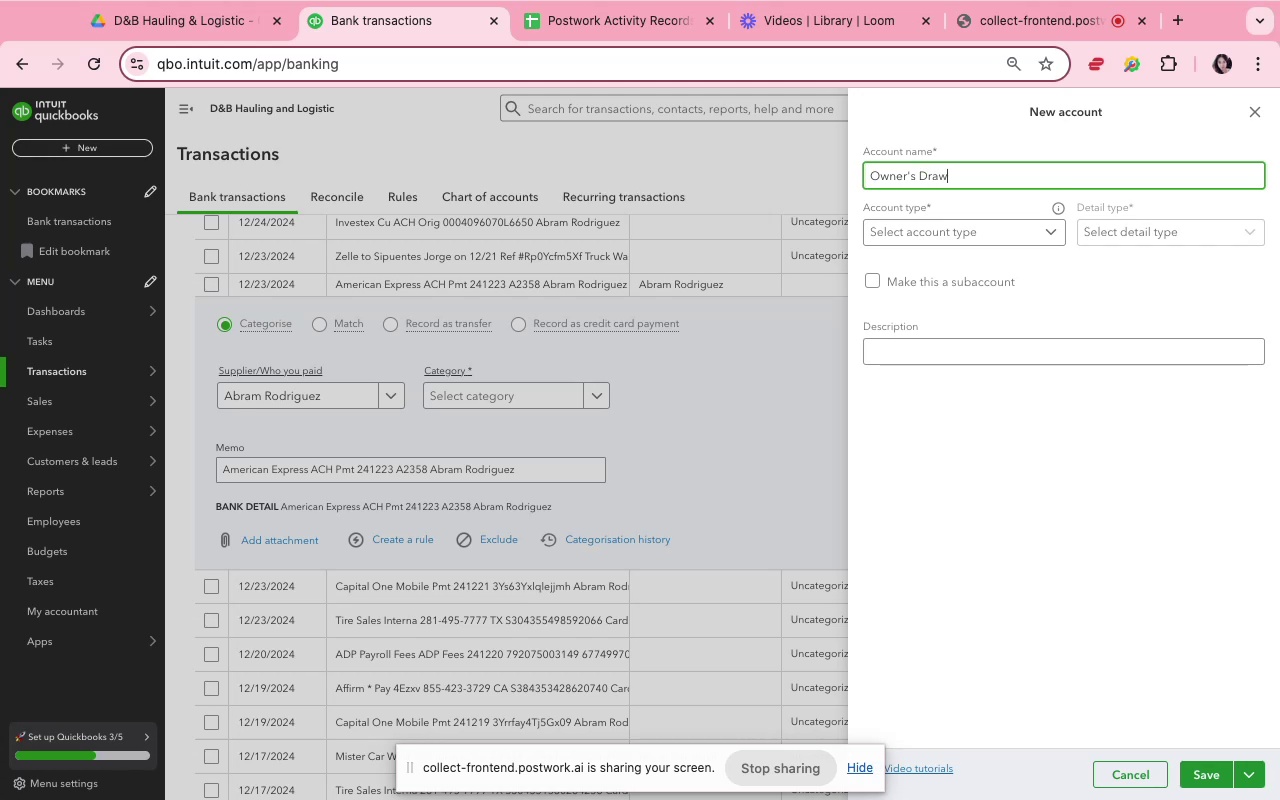 
hold_key(key=A, duration=0.33)
 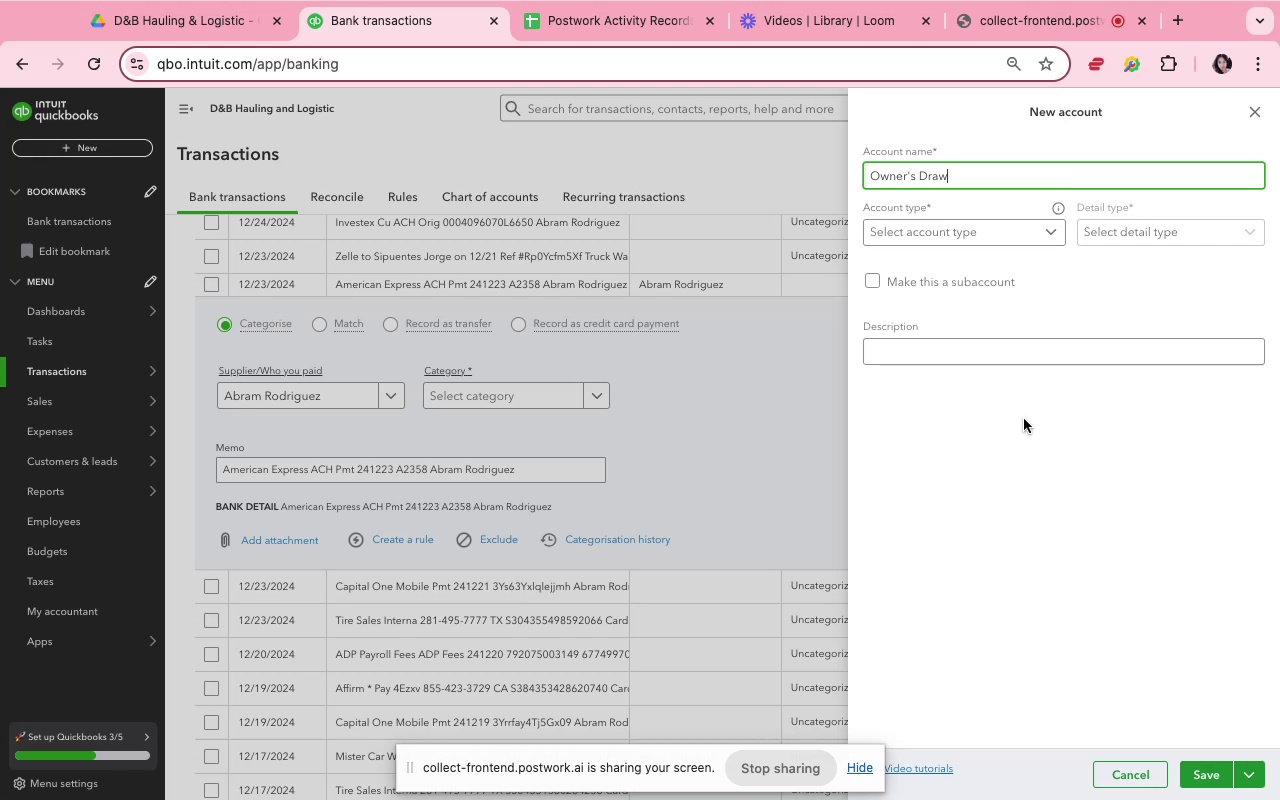 
left_click([940, 240])
 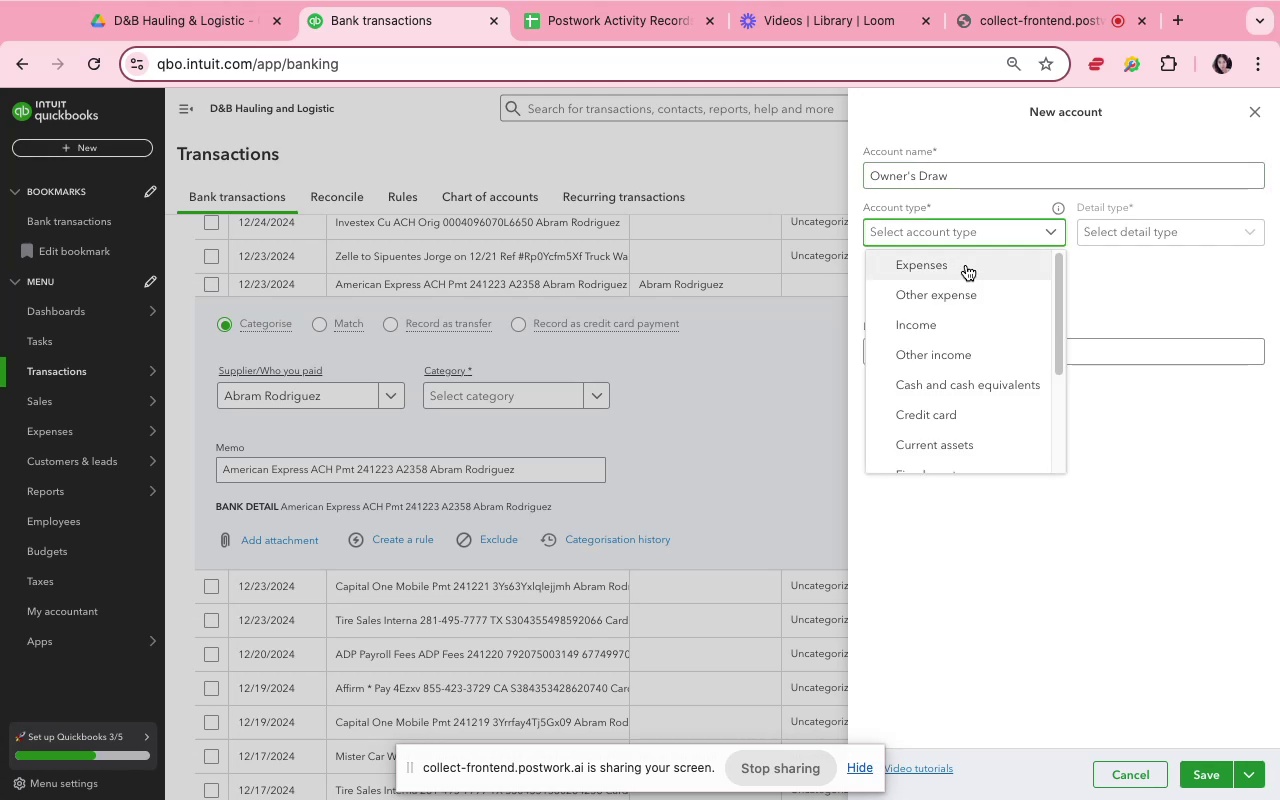 
wait(9.52)
 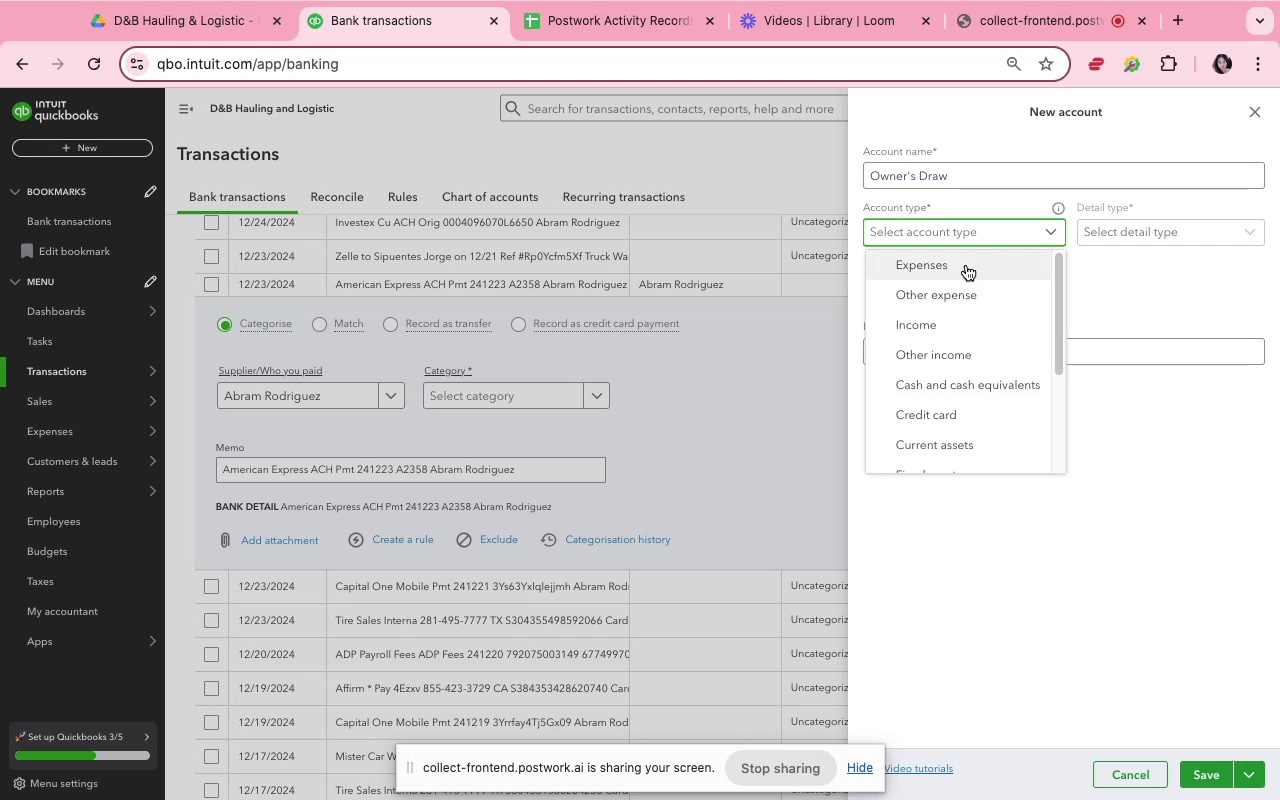 
left_click([995, 377])
 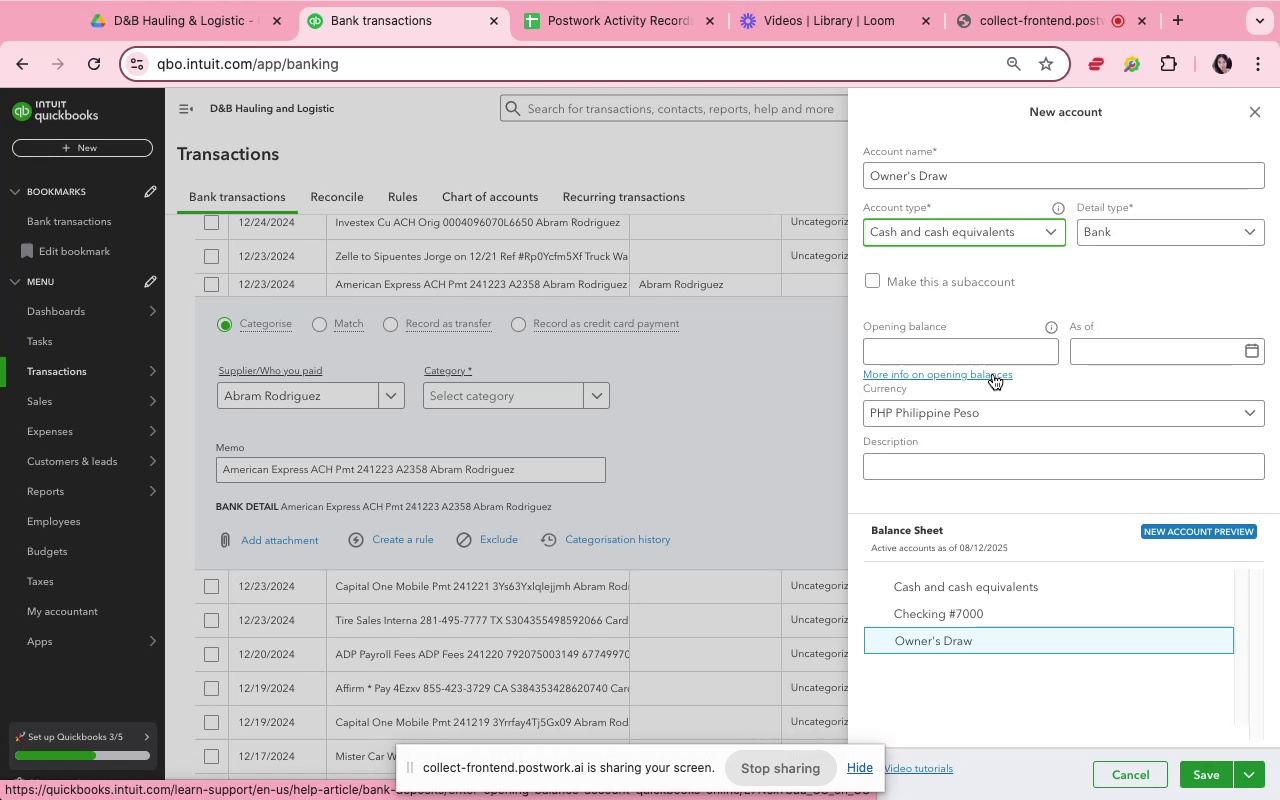 
wait(10.59)
 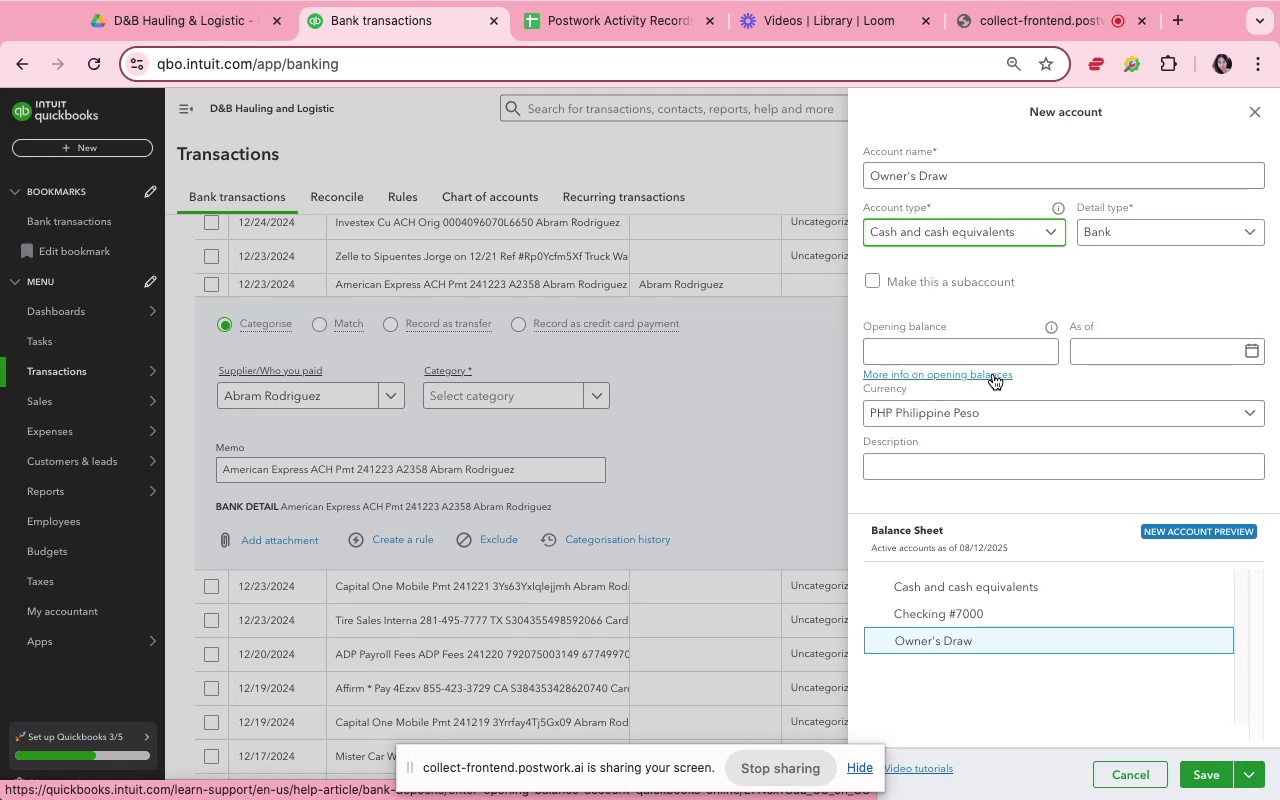 
left_click([1152, 240])
 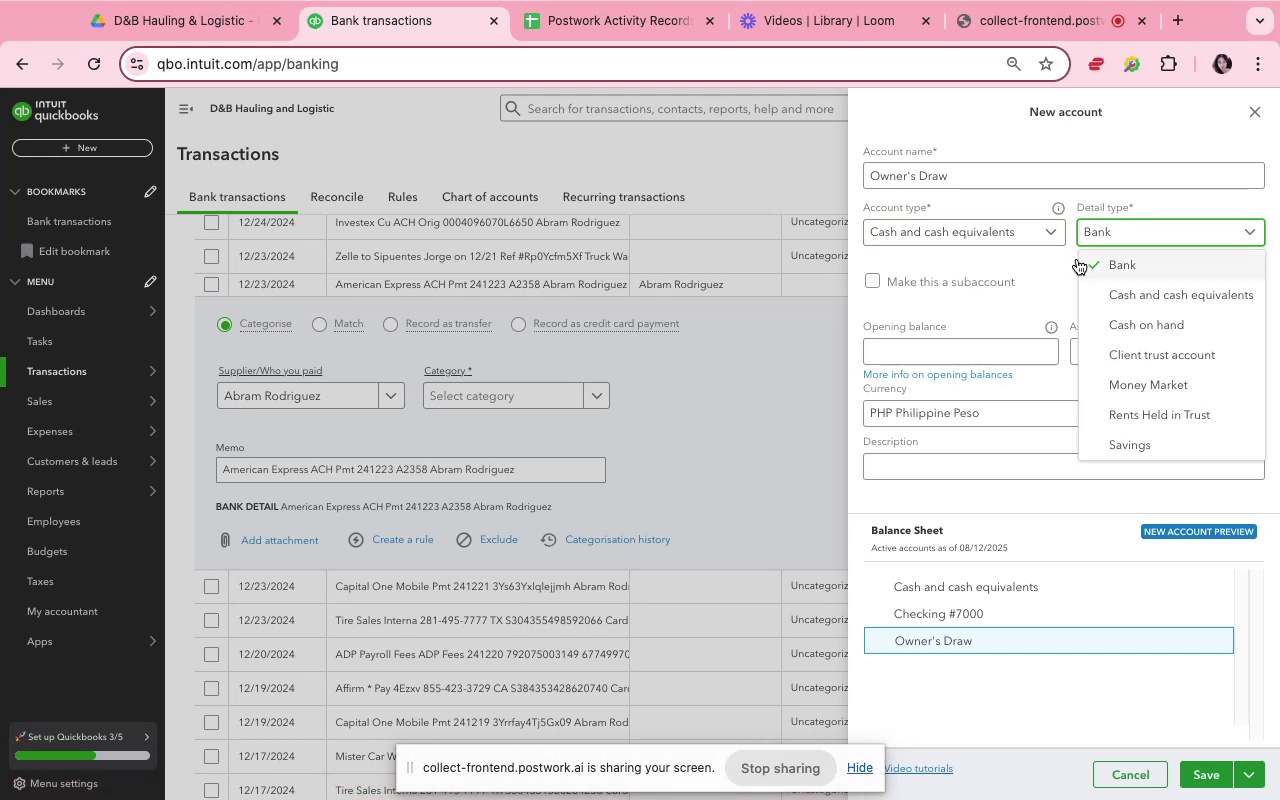 
left_click([1057, 275])
 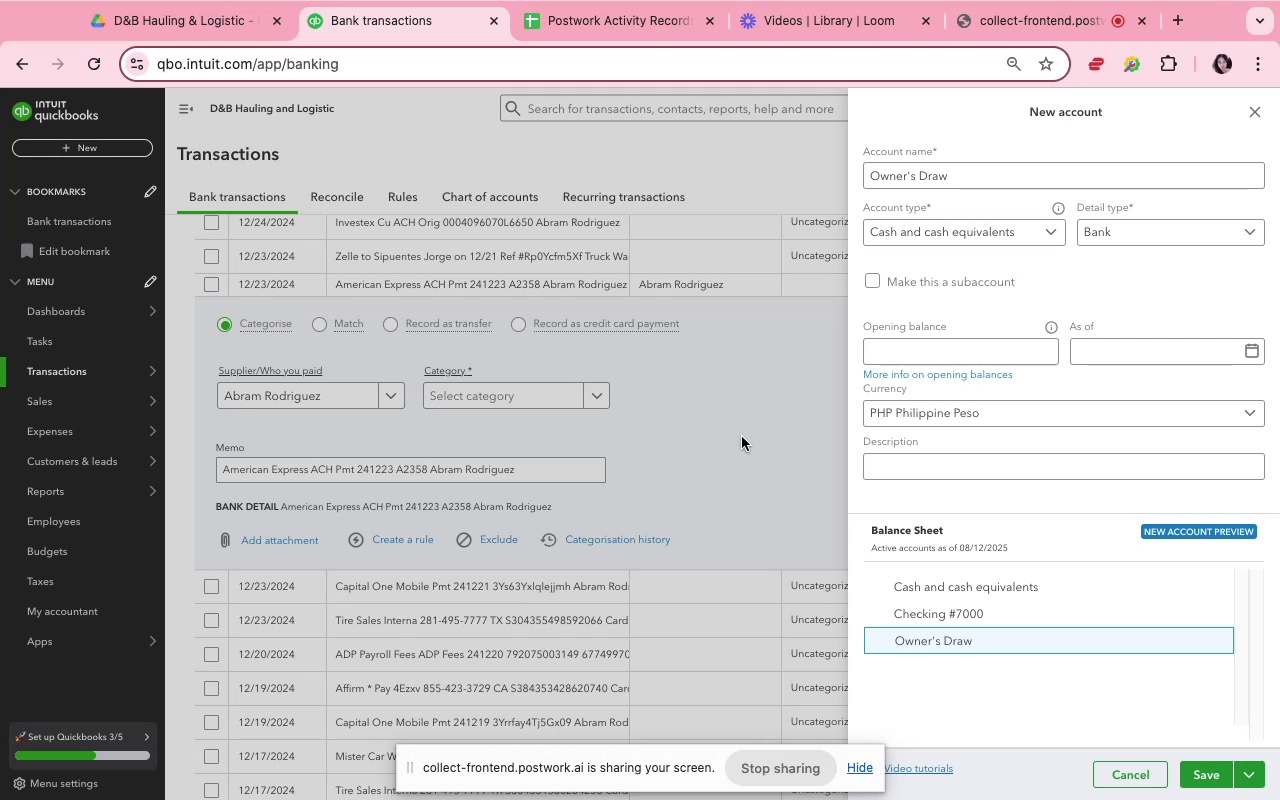 
wait(16.0)
 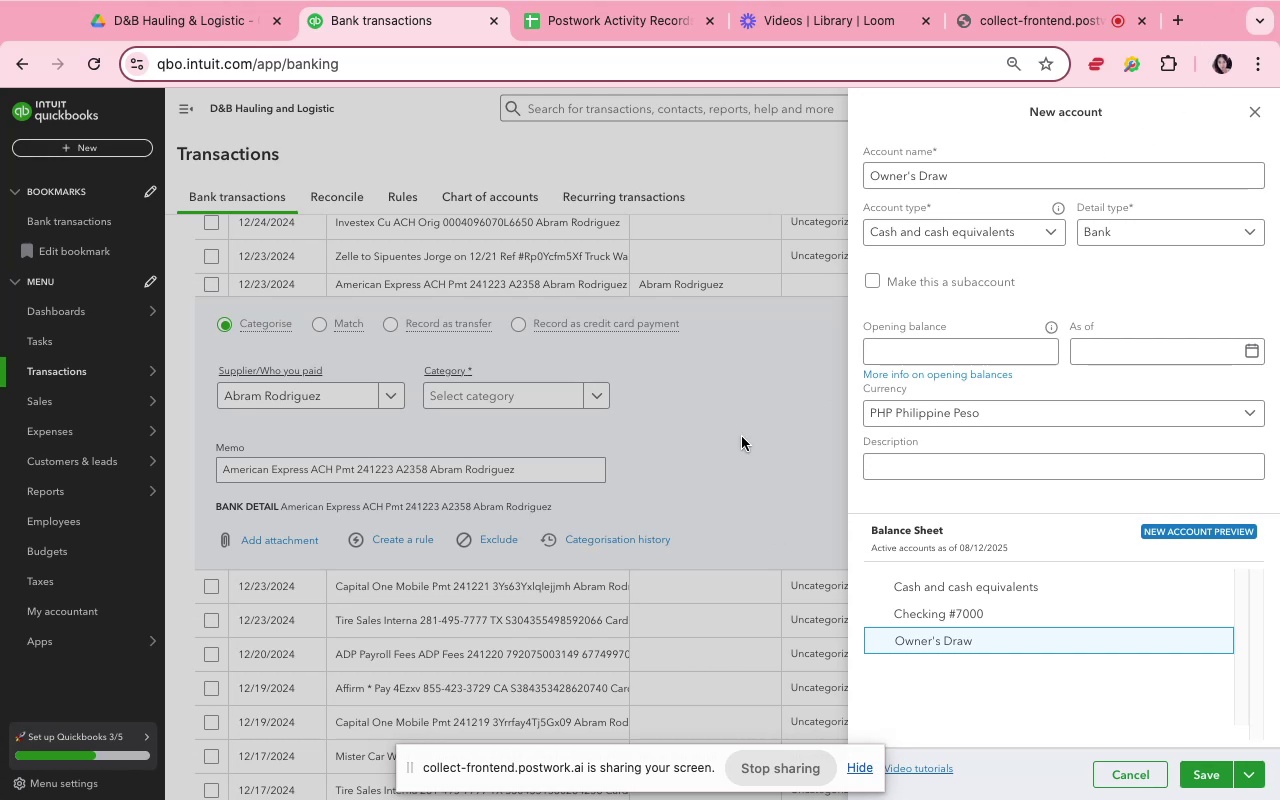 
left_click([1249, 109])
 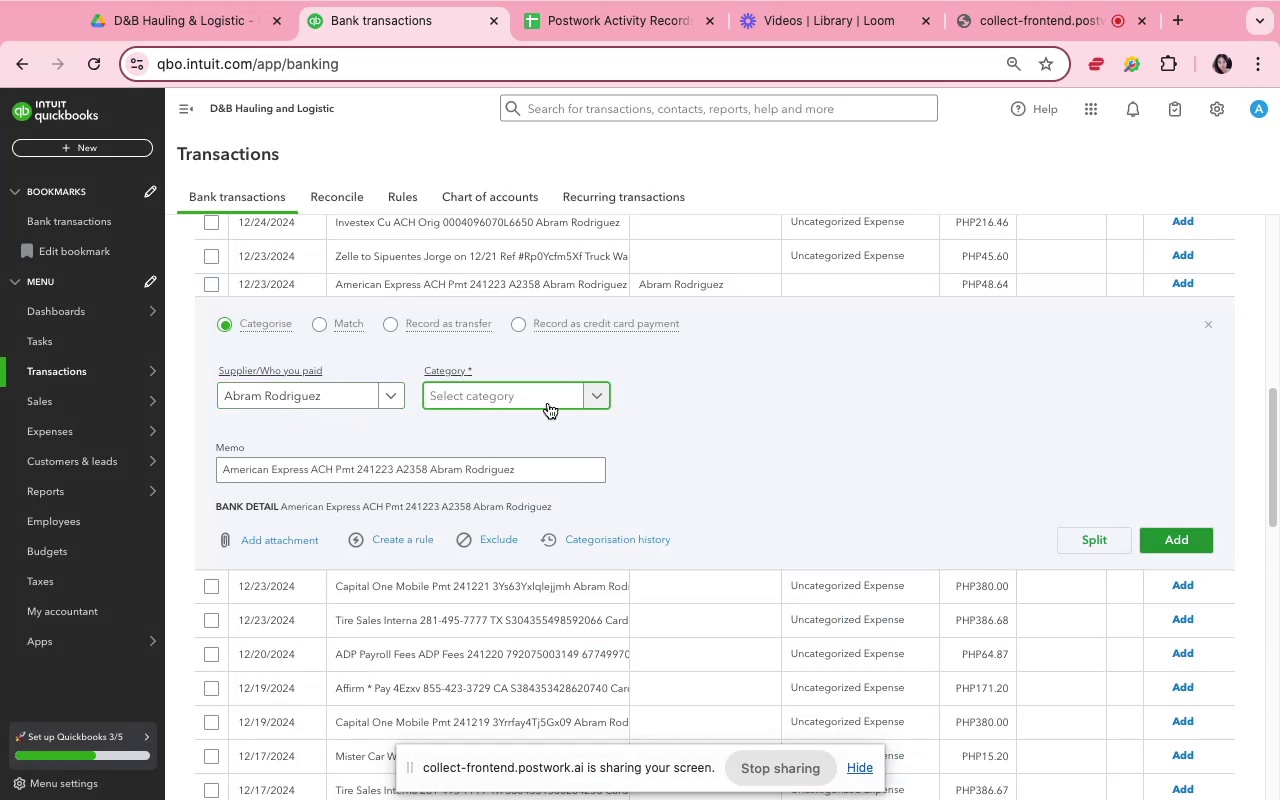 
left_click([547, 393])
 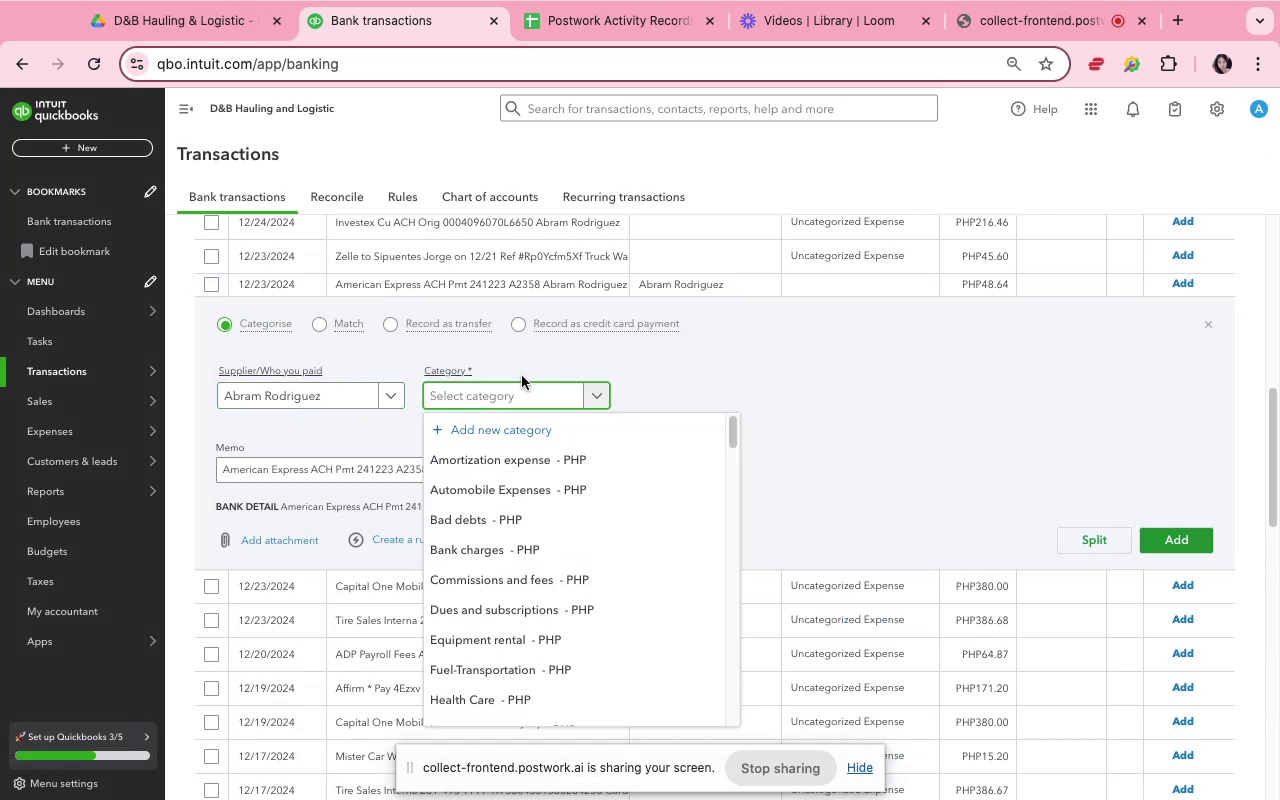 
type(inde)
 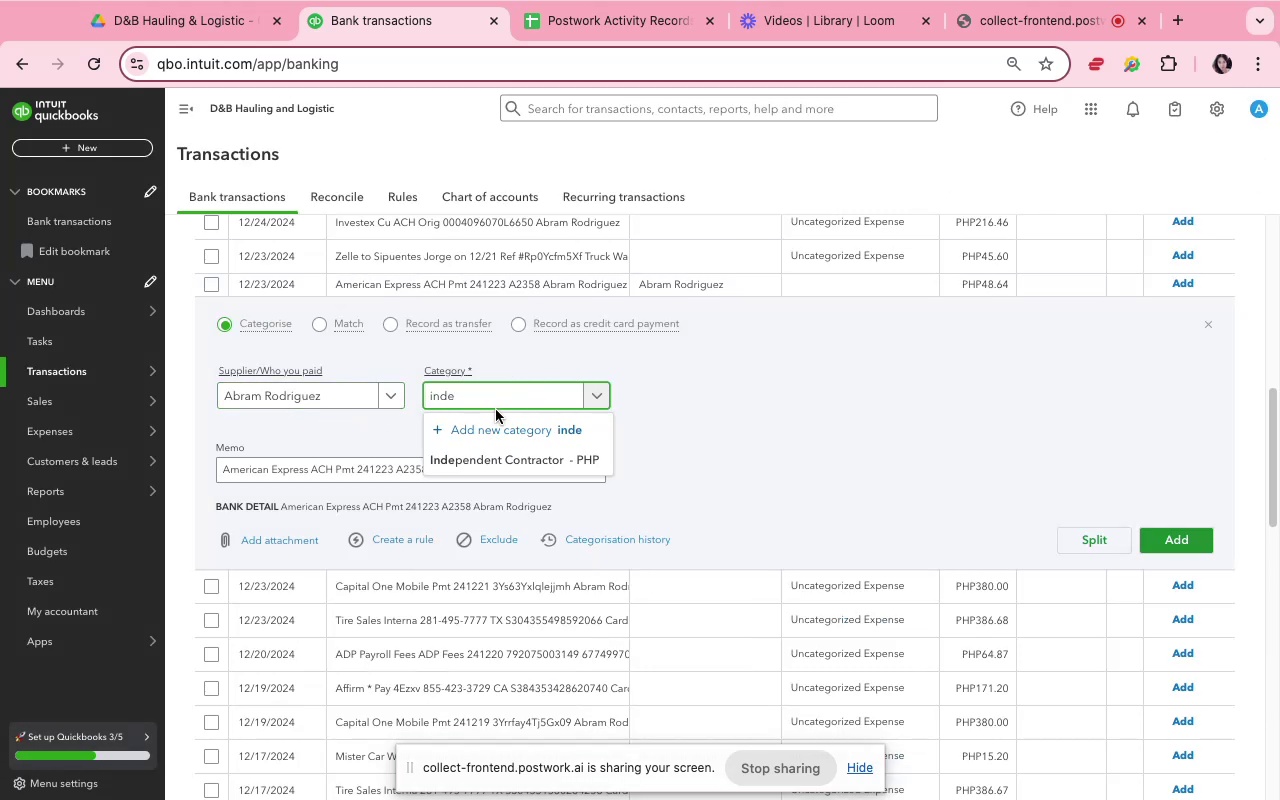 
left_click([523, 455])
 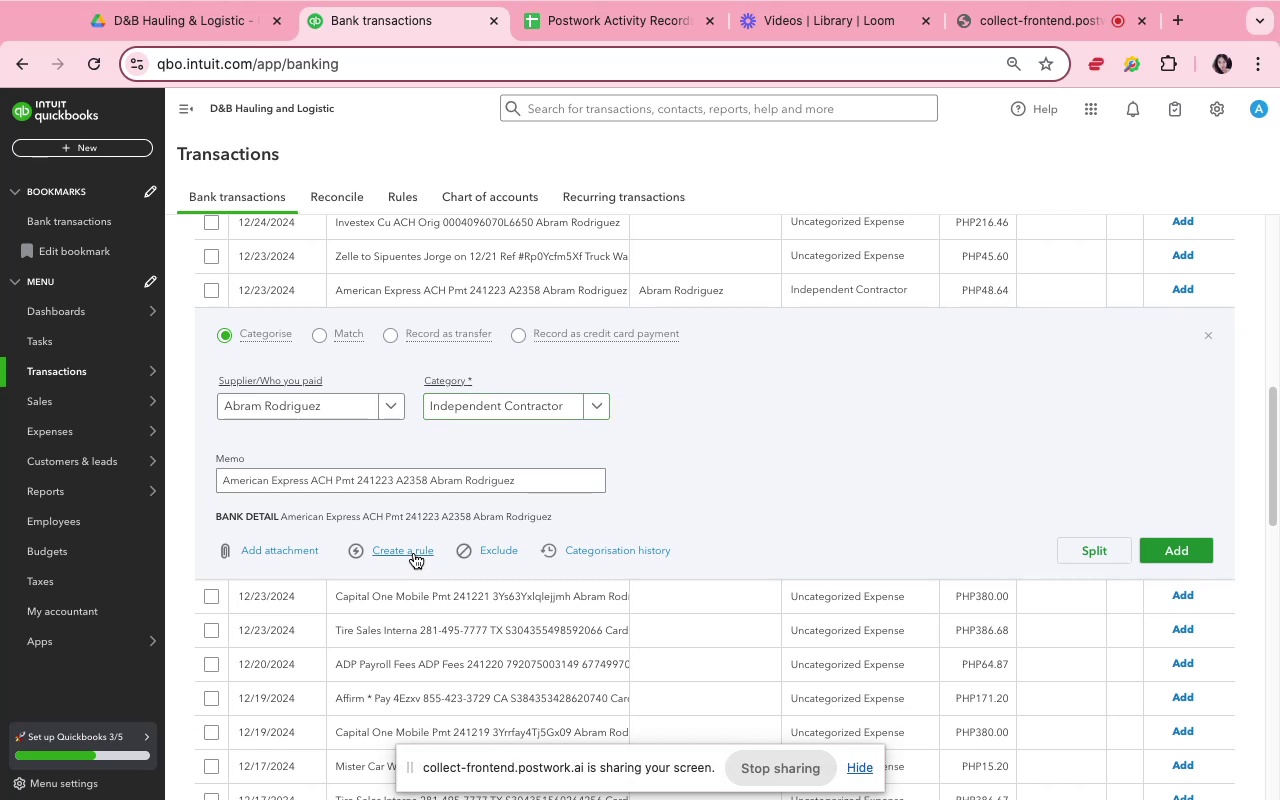 
left_click([414, 553])
 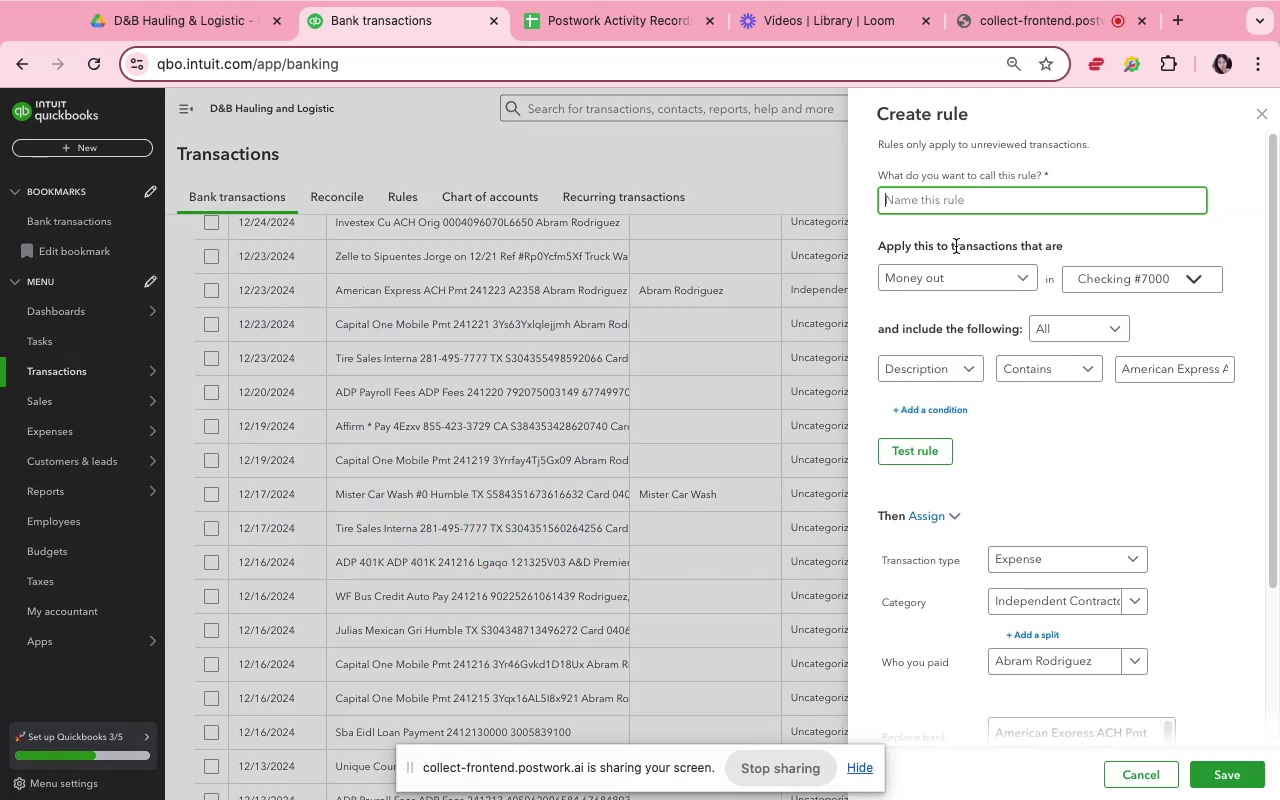 
type(abram)
 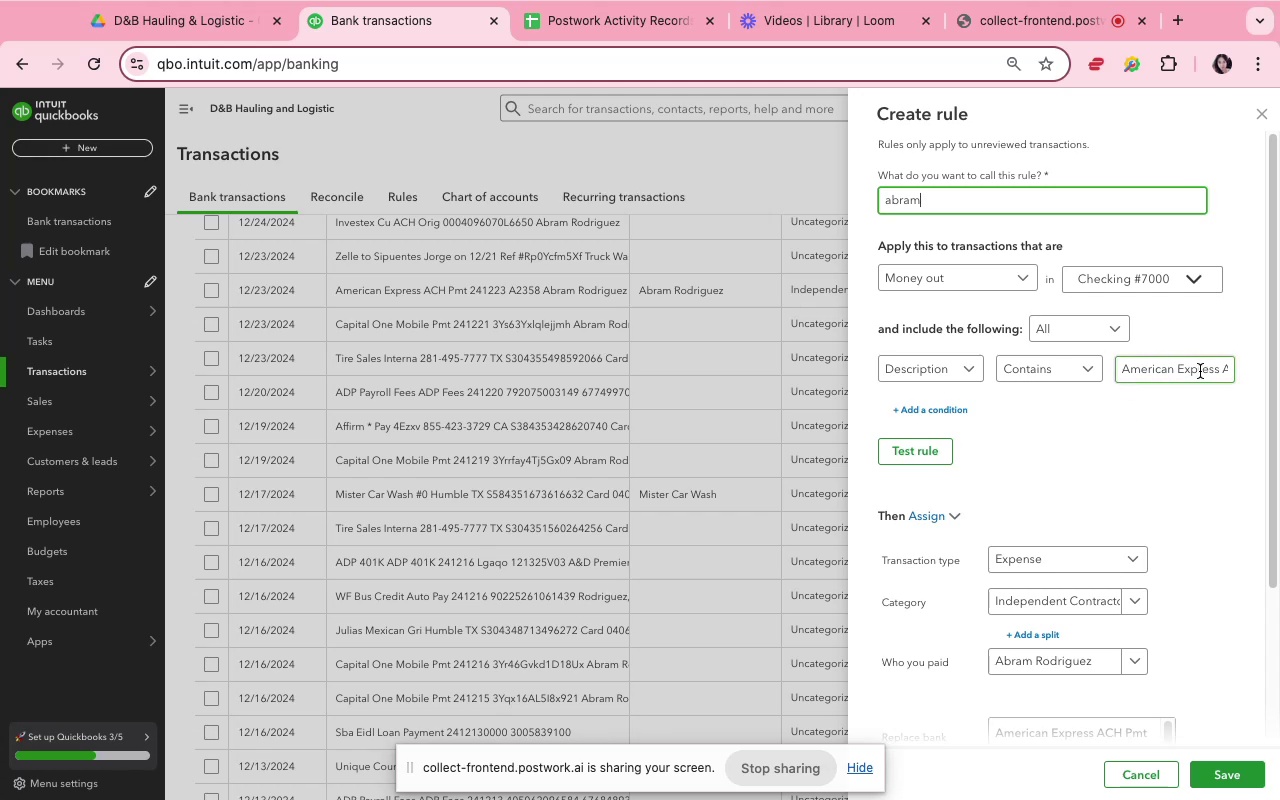 
left_click_drag(start_coordinate=[1212, 371], to_coordinate=[989, 337])
 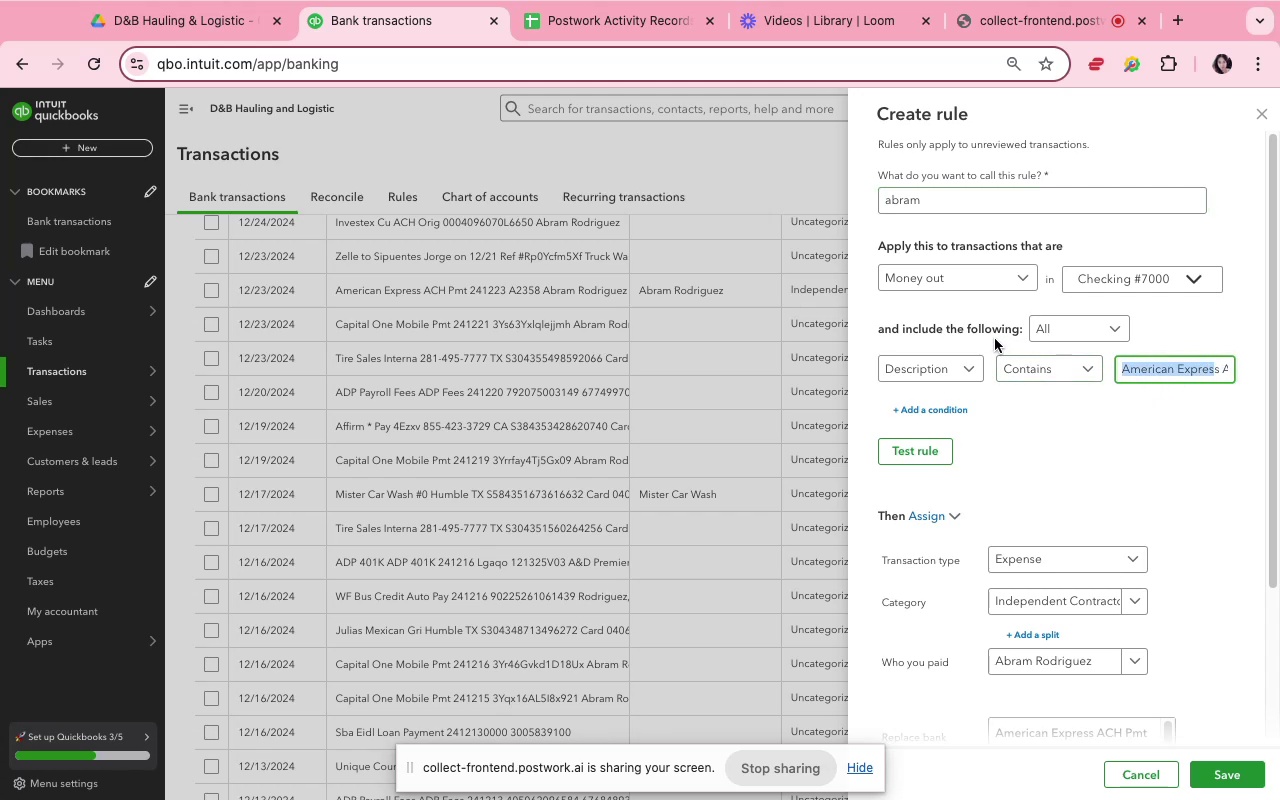 
key(Backspace)
 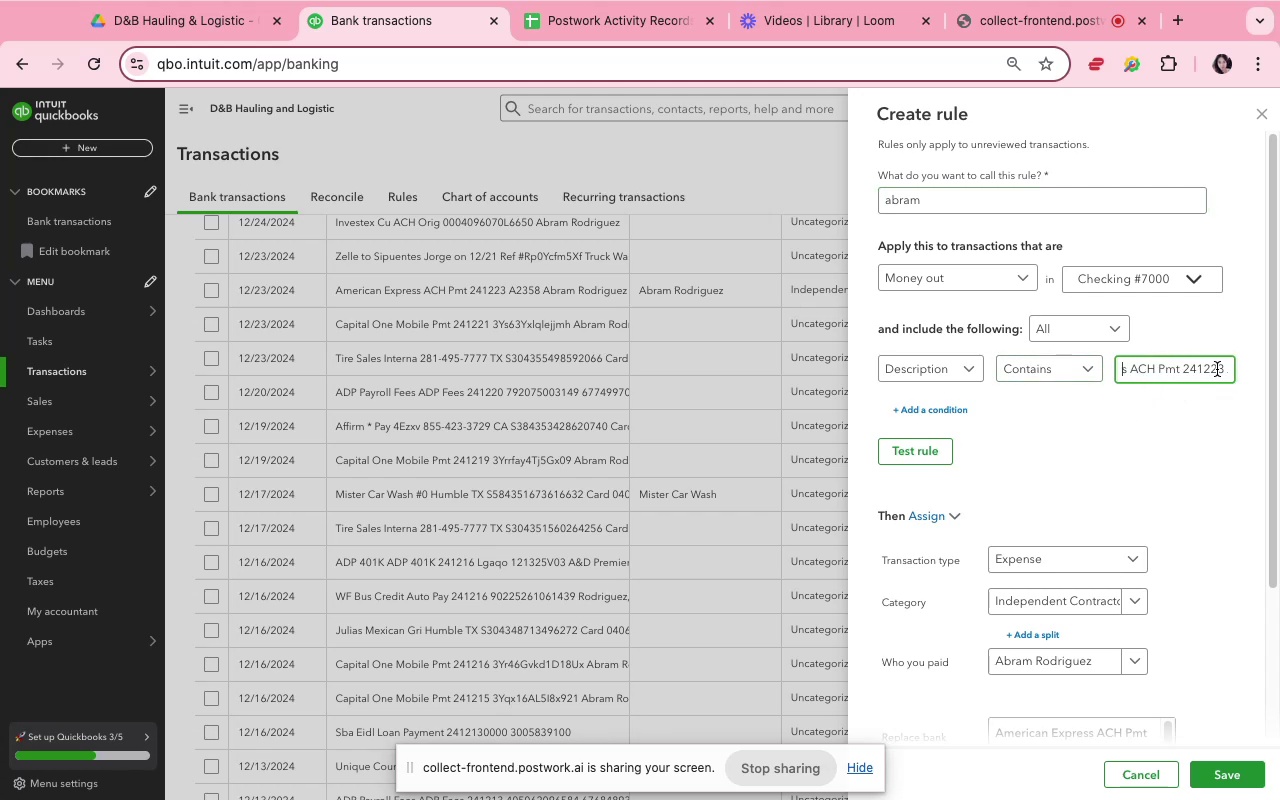 
left_click_drag(start_coordinate=[1224, 367], to_coordinate=[1049, 359])
 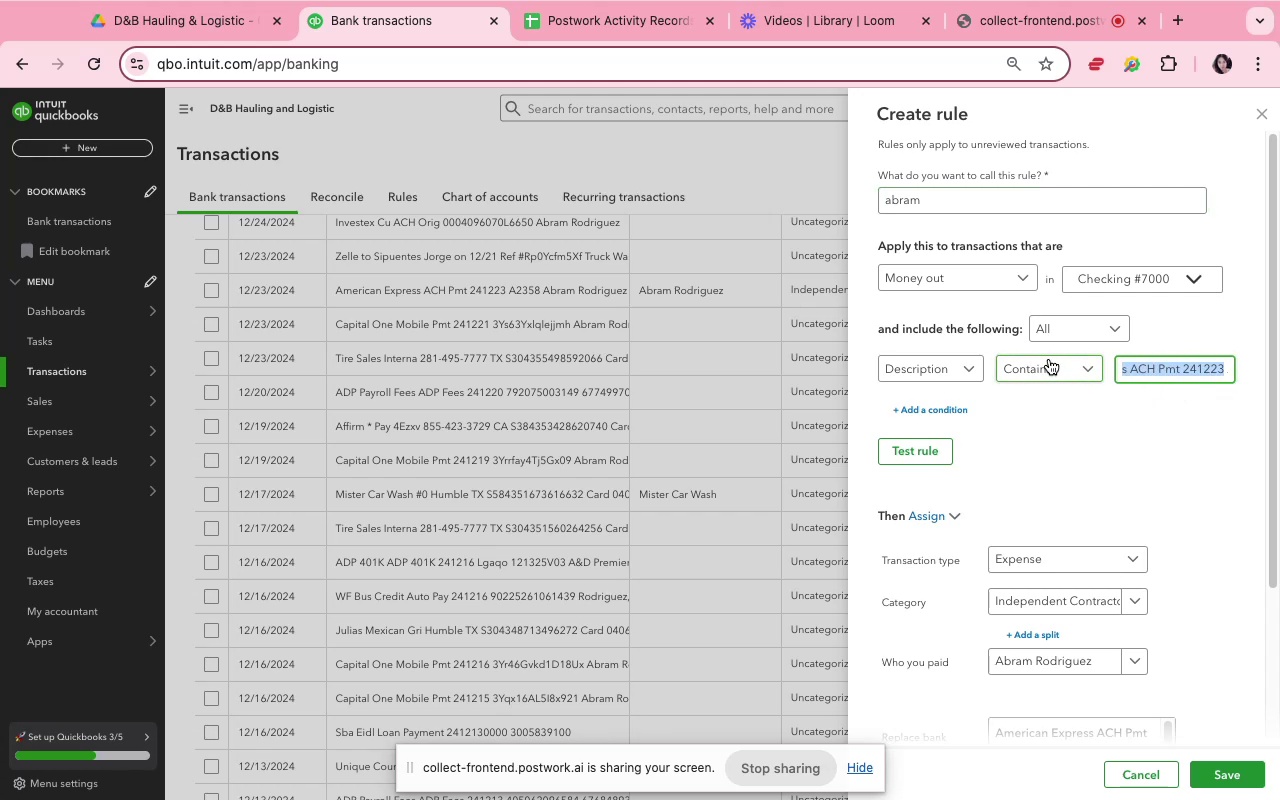 
key(Backspace)
 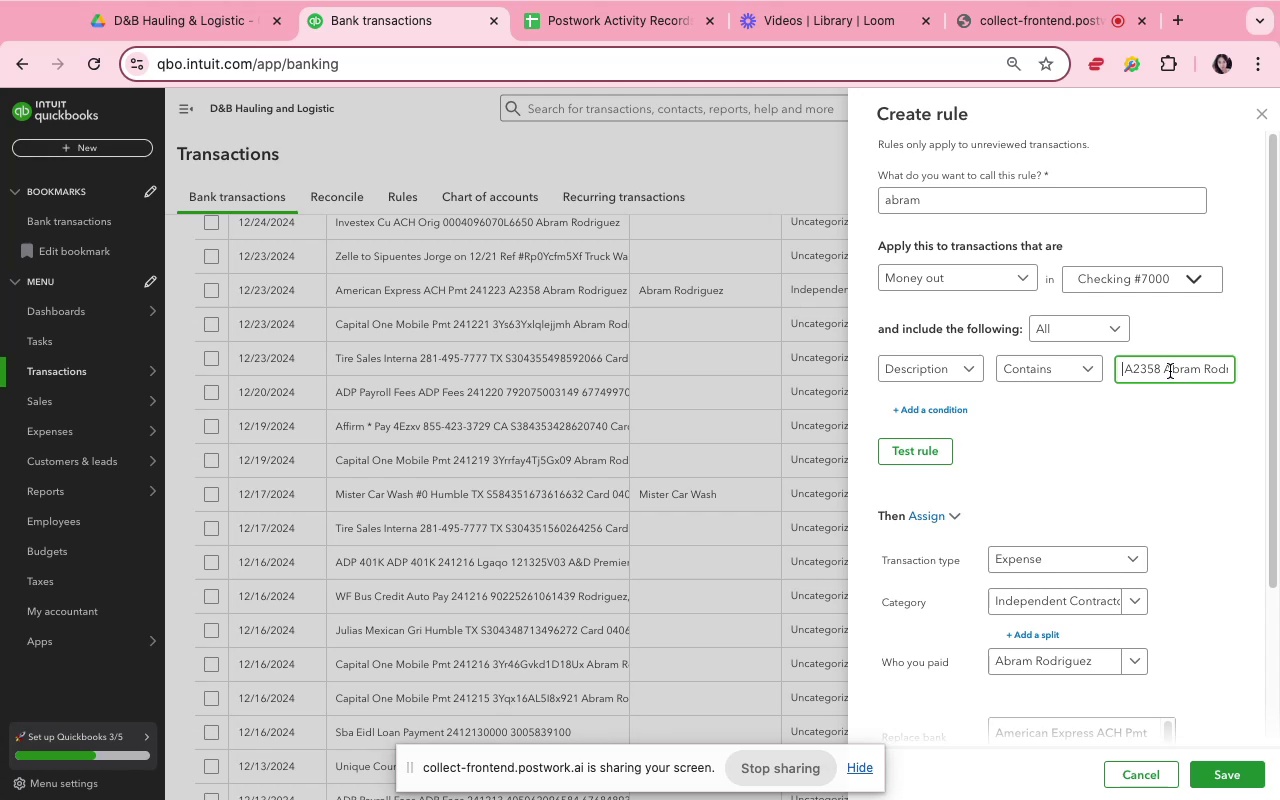 
left_click_drag(start_coordinate=[1165, 369], to_coordinate=[1056, 368])
 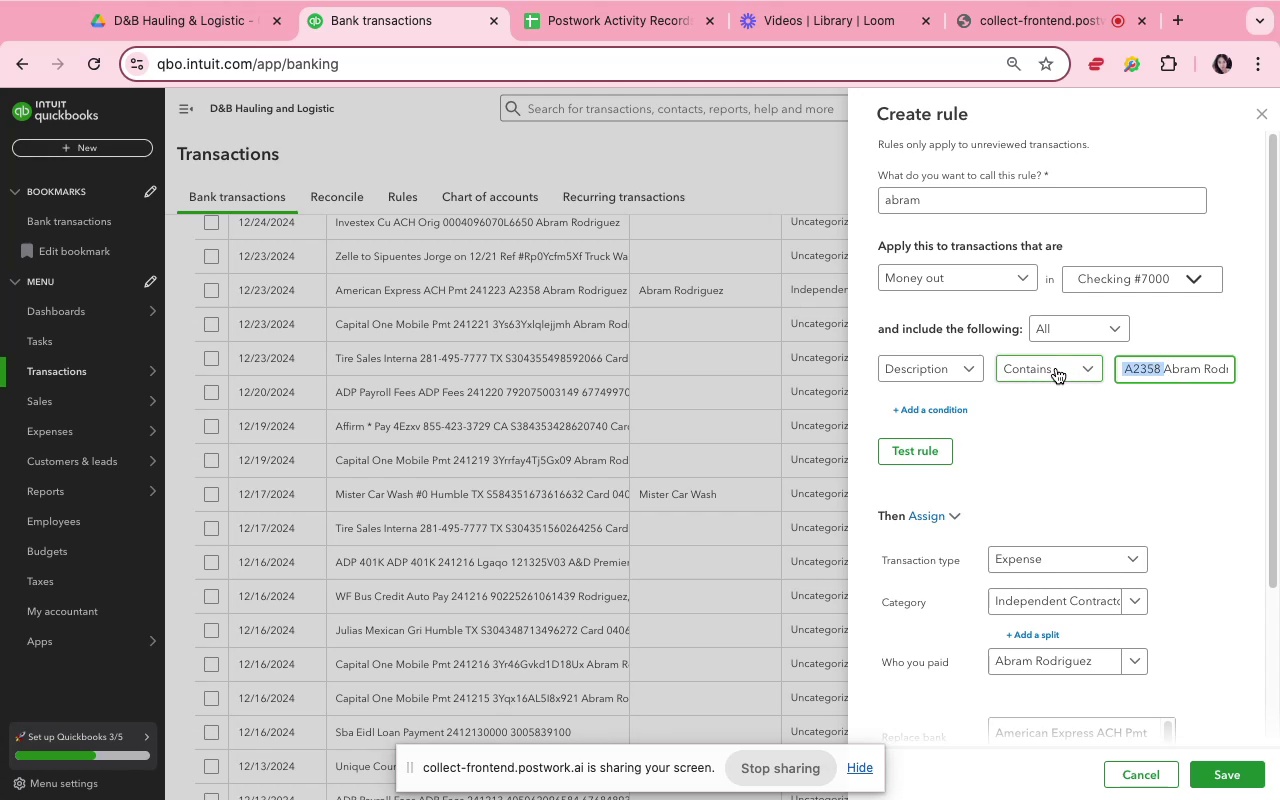 
key(Backspace)
 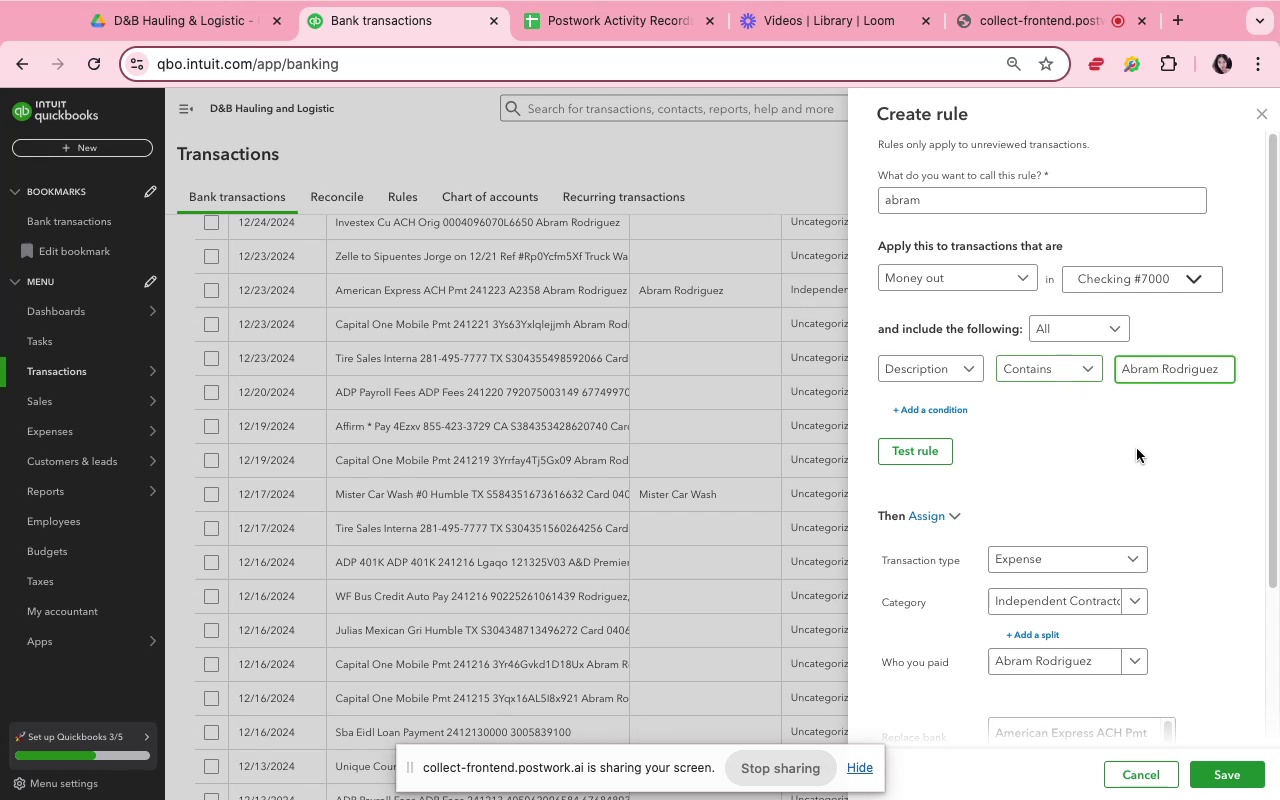 
left_click([1145, 463])
 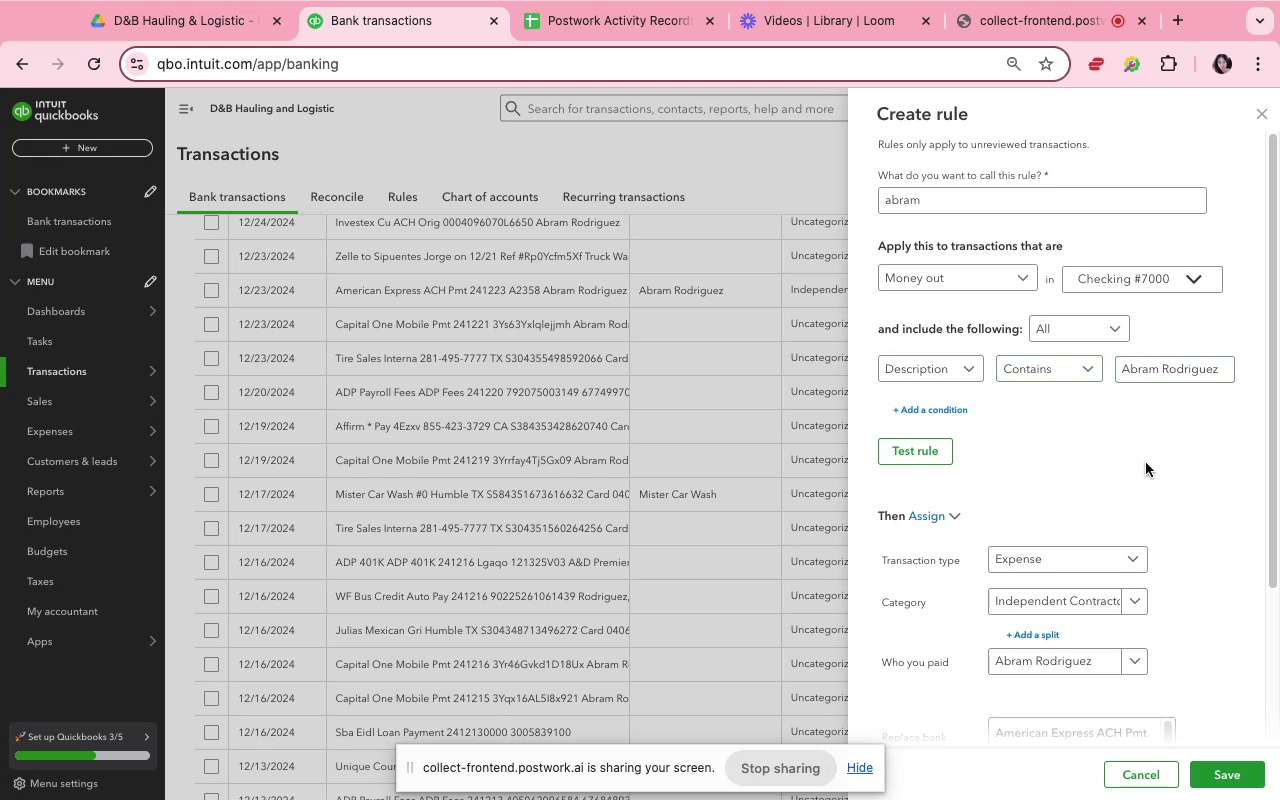 
scroll: coordinate [1147, 464], scroll_direction: down, amount: 9.0
 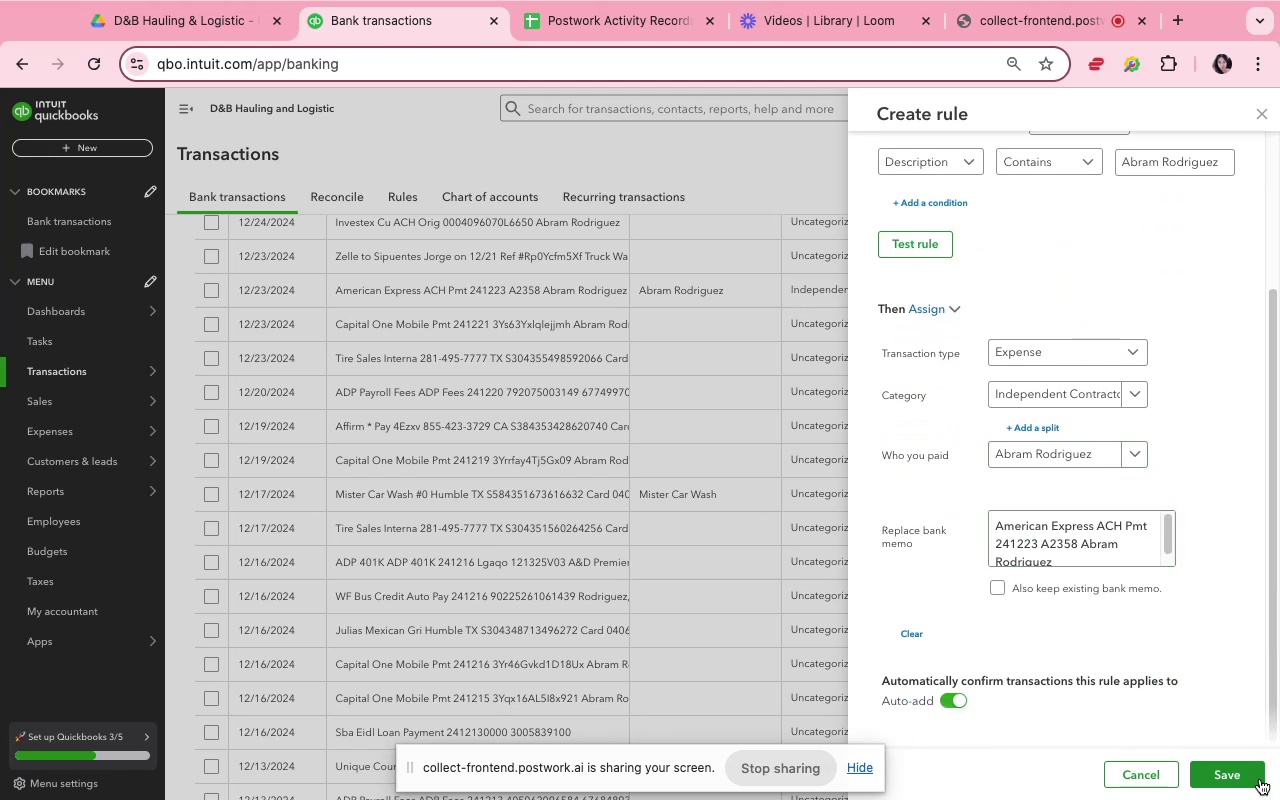 
scroll: coordinate [1244, 441], scroll_direction: up, amount: 8.0
 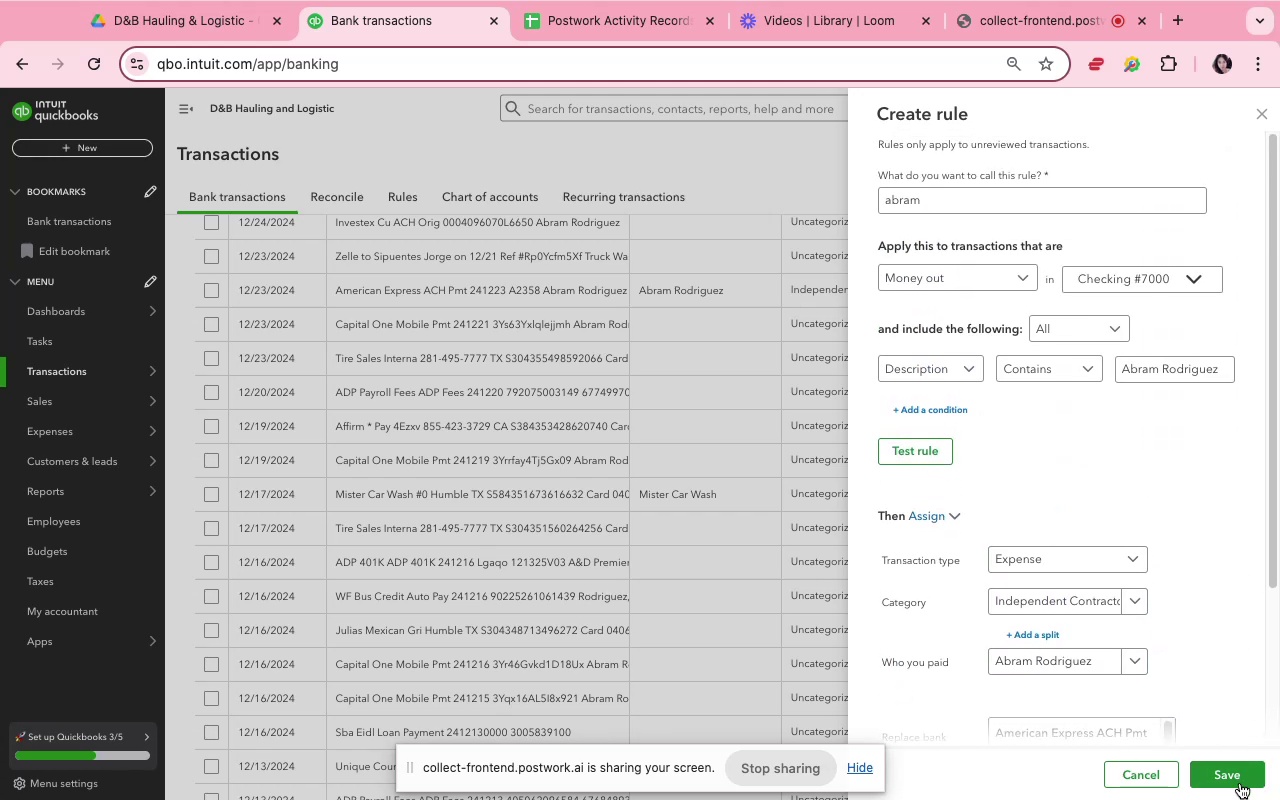 
left_click([1238, 778])
 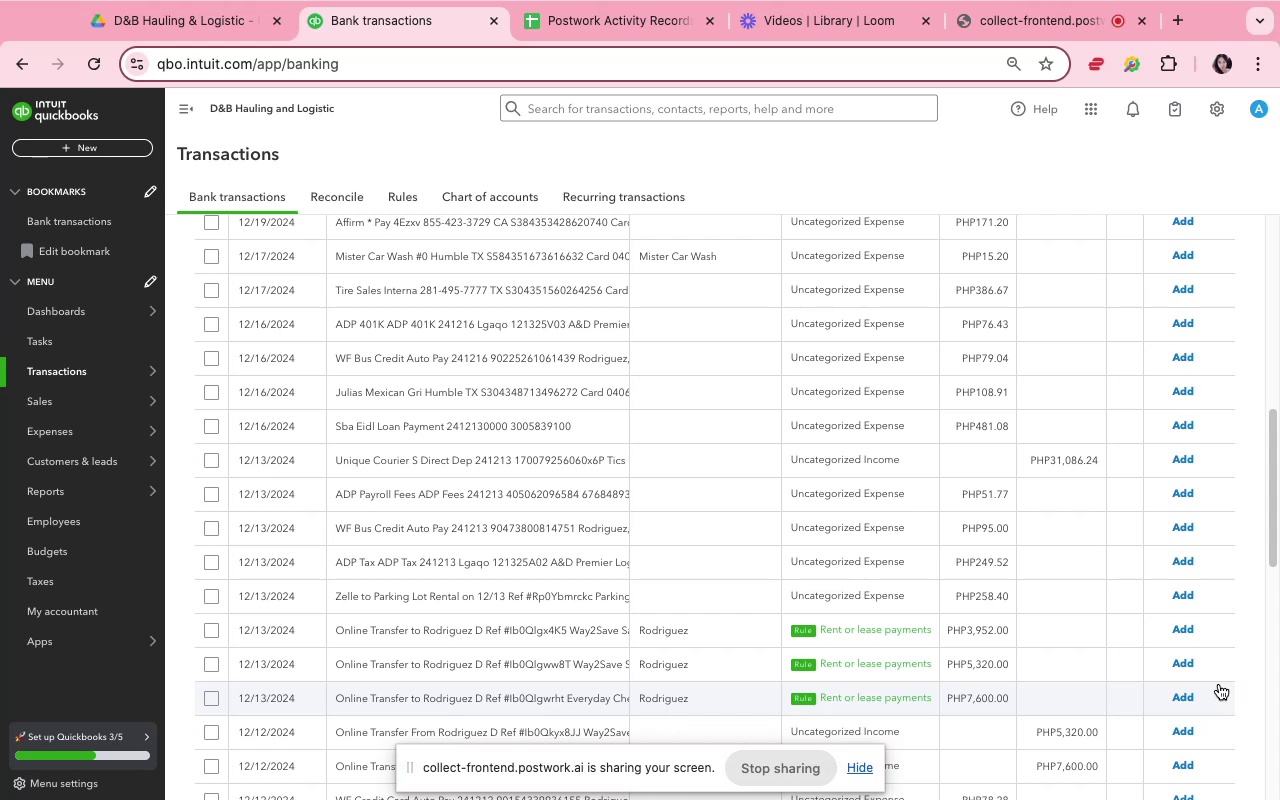 
wait(29.5)
 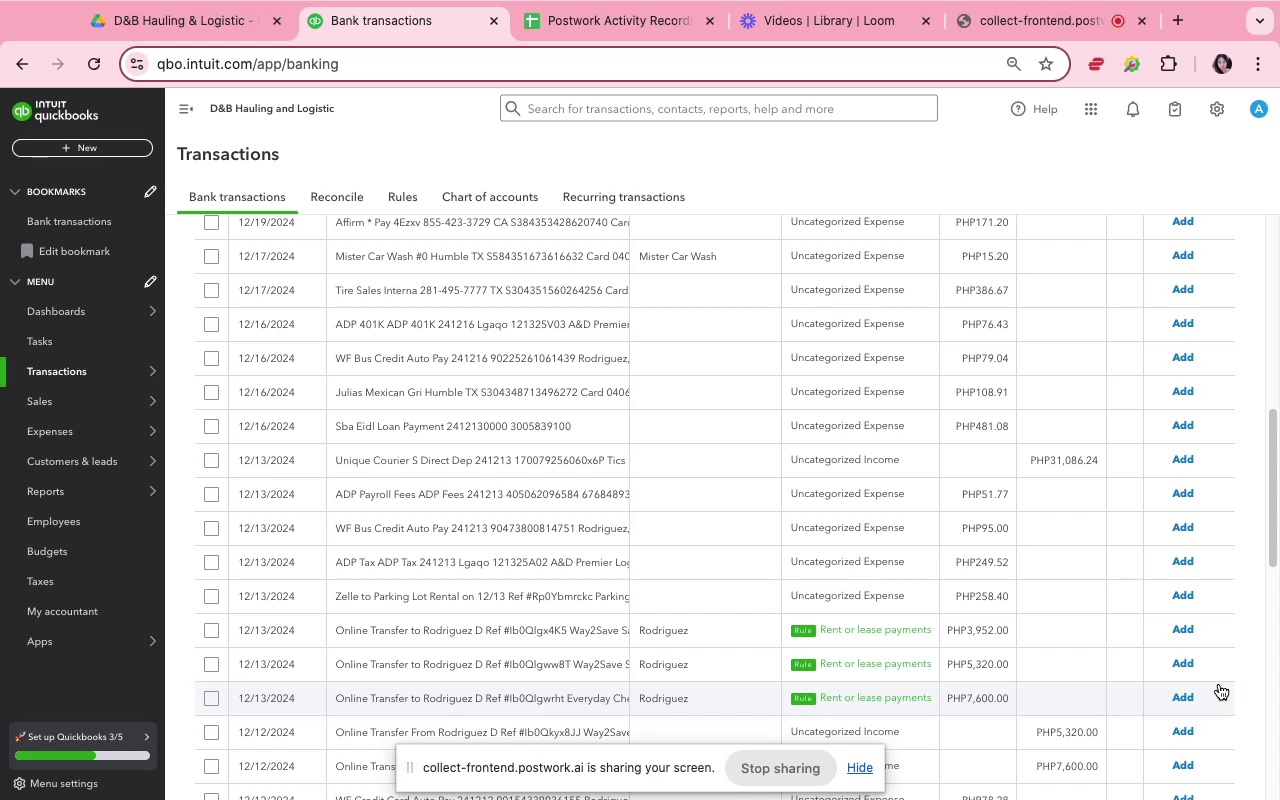 
scroll: coordinate [706, 442], scroll_direction: down, amount: 6.0
 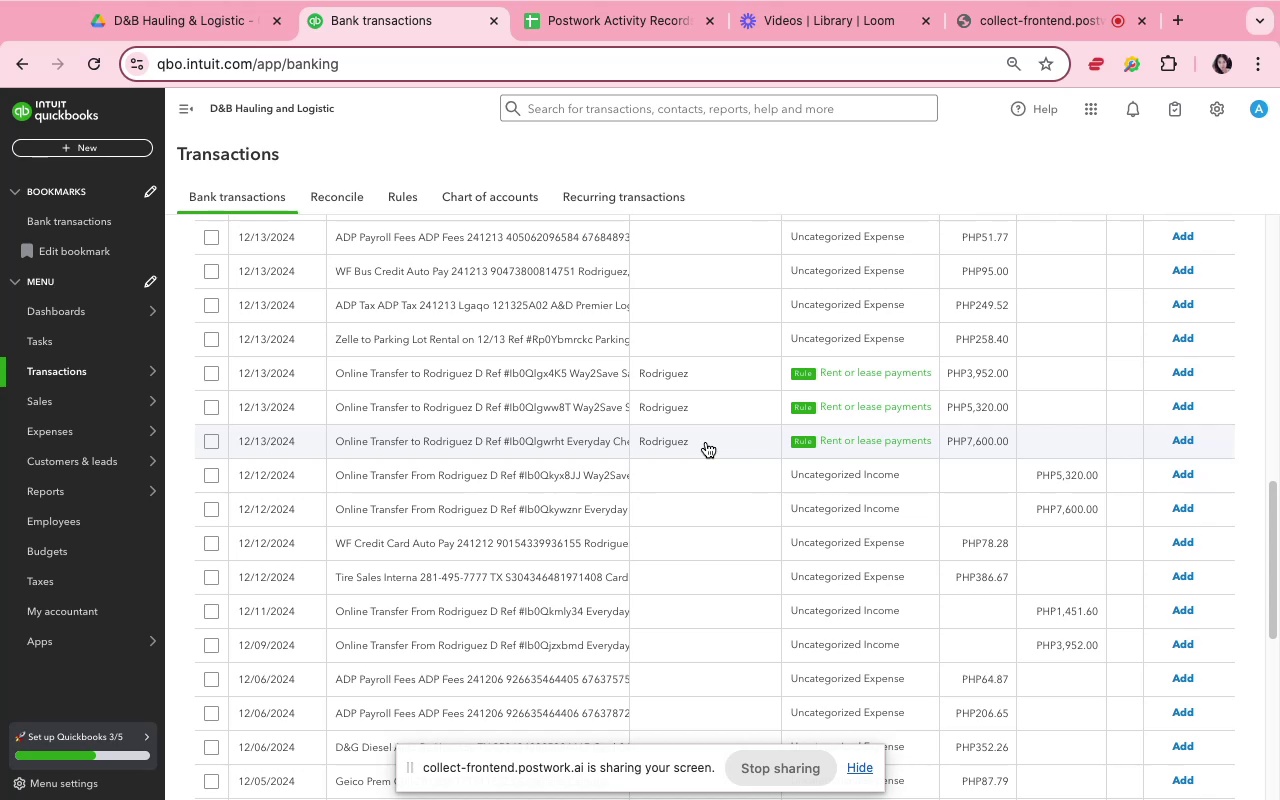 
wait(18.07)
 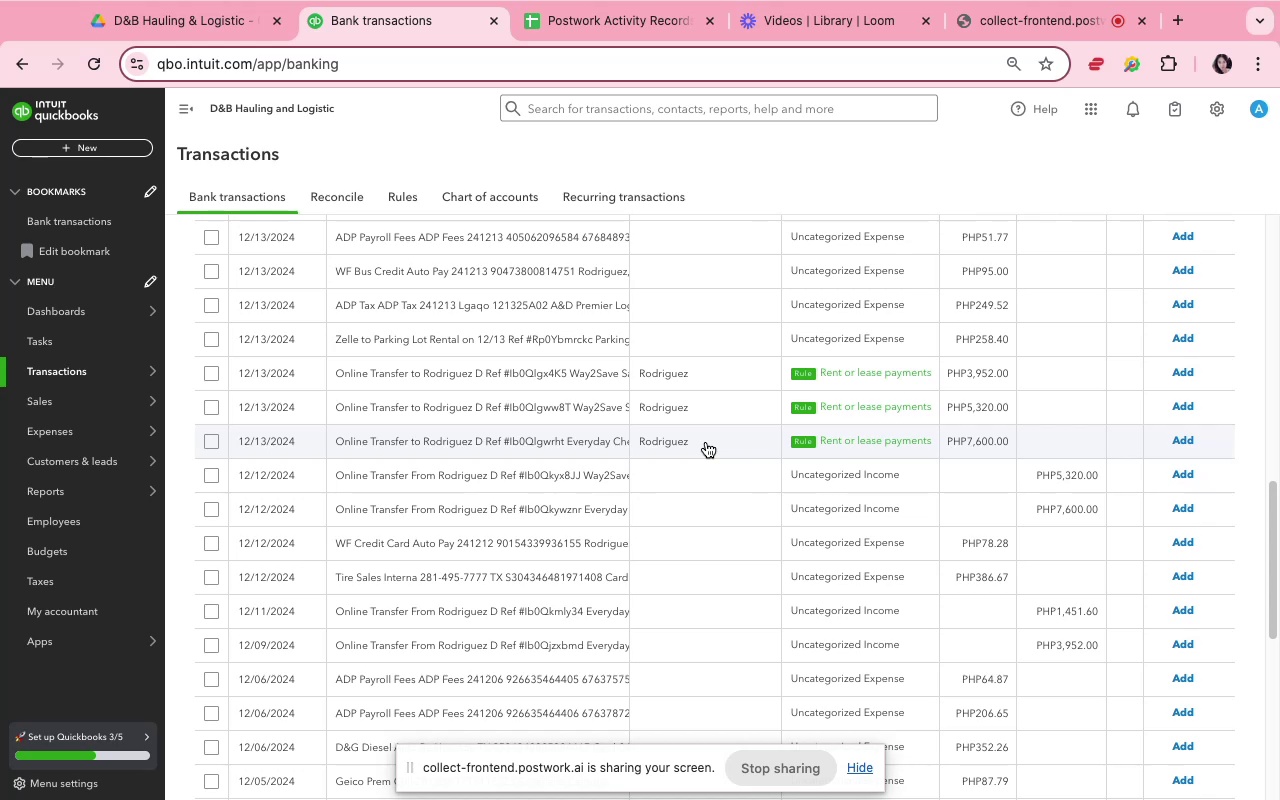 
left_click([577, 367])
 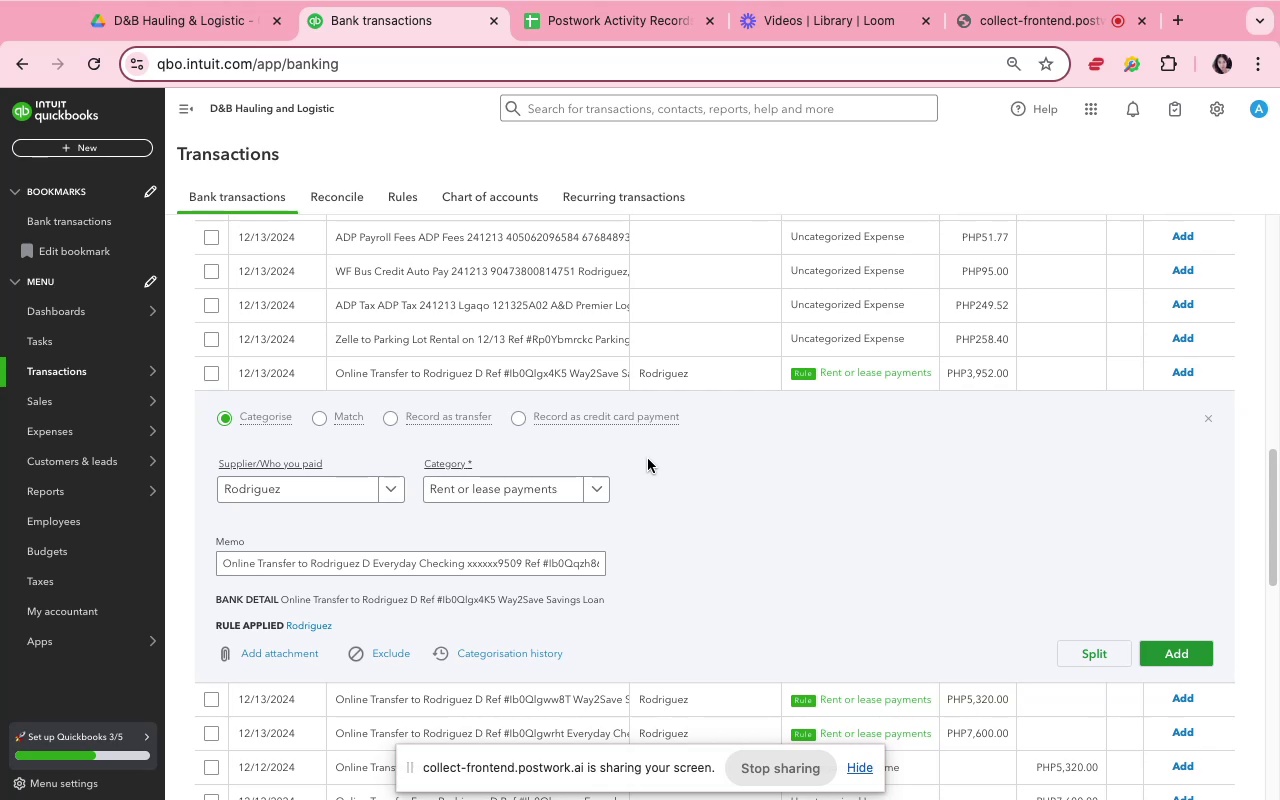 
scroll: coordinate [648, 459], scroll_direction: down, amount: 4.0
 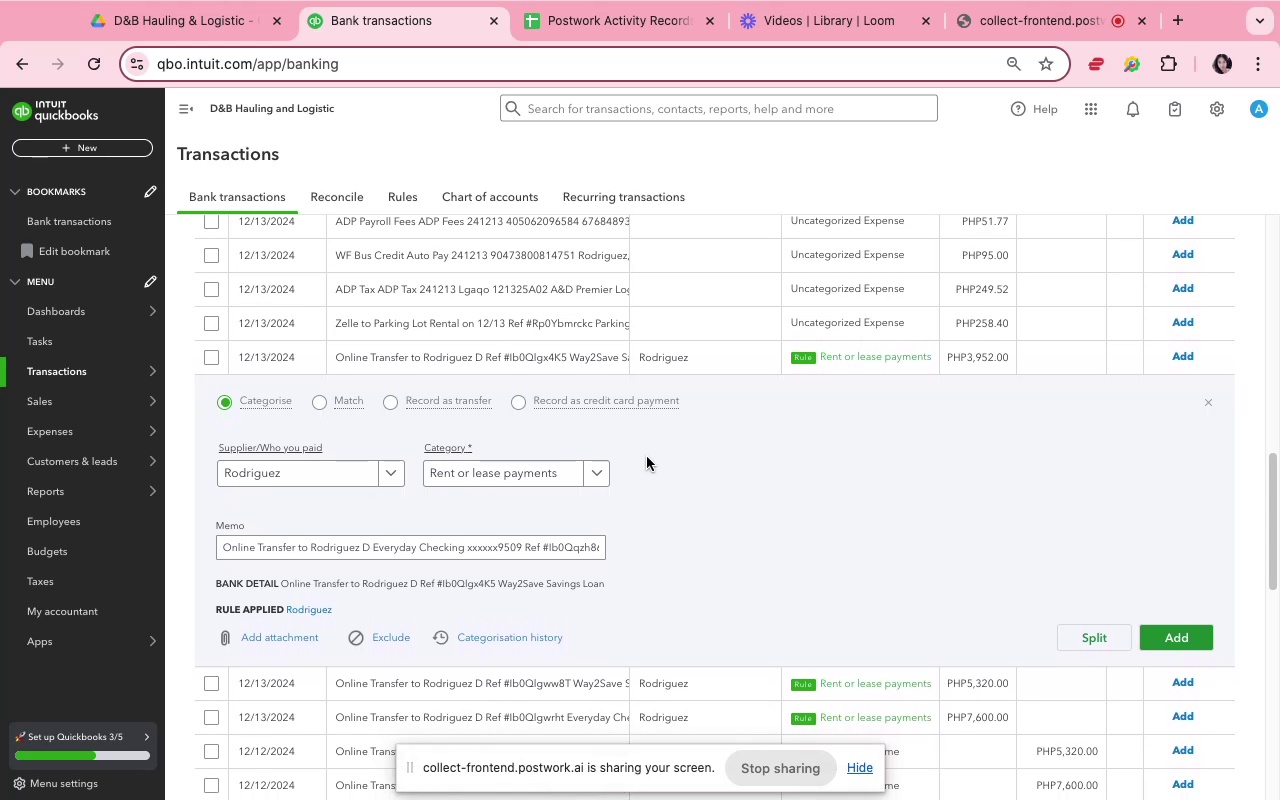 
wait(8.16)
 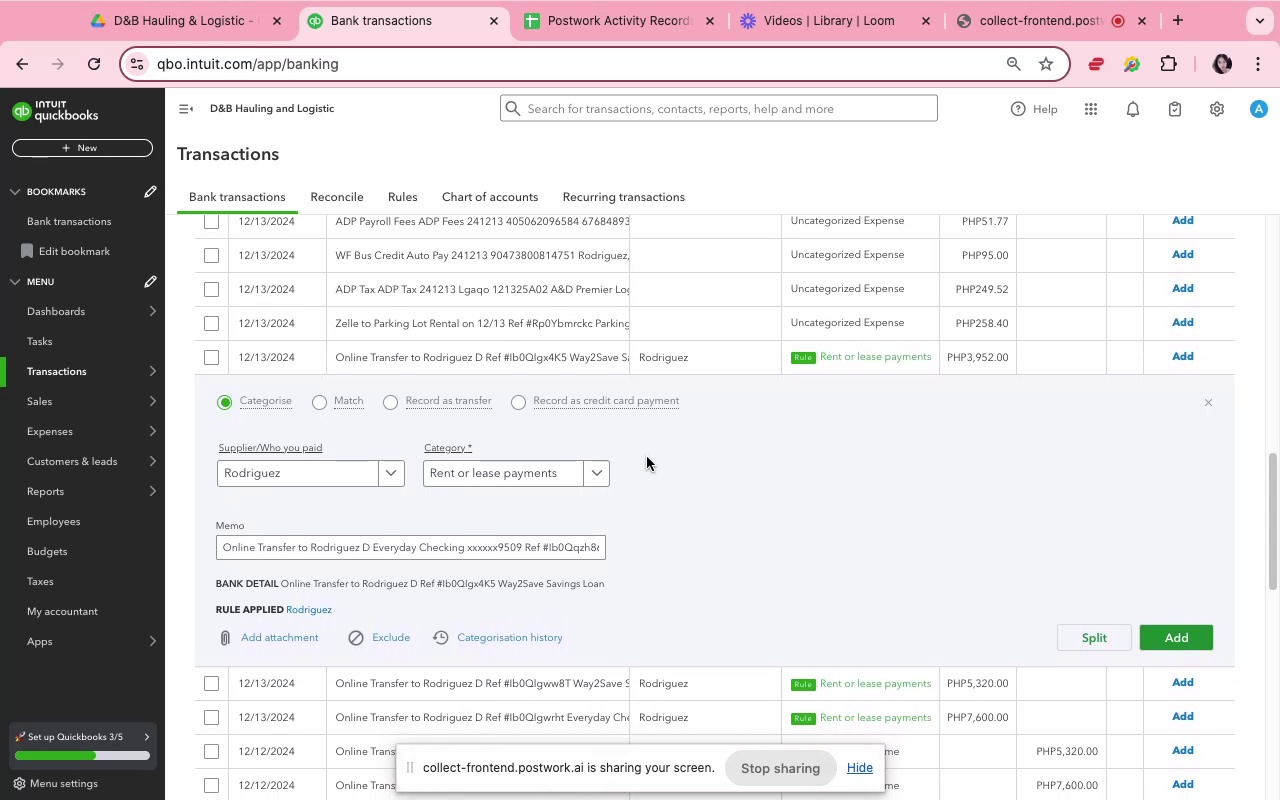 
left_click([915, 365])
 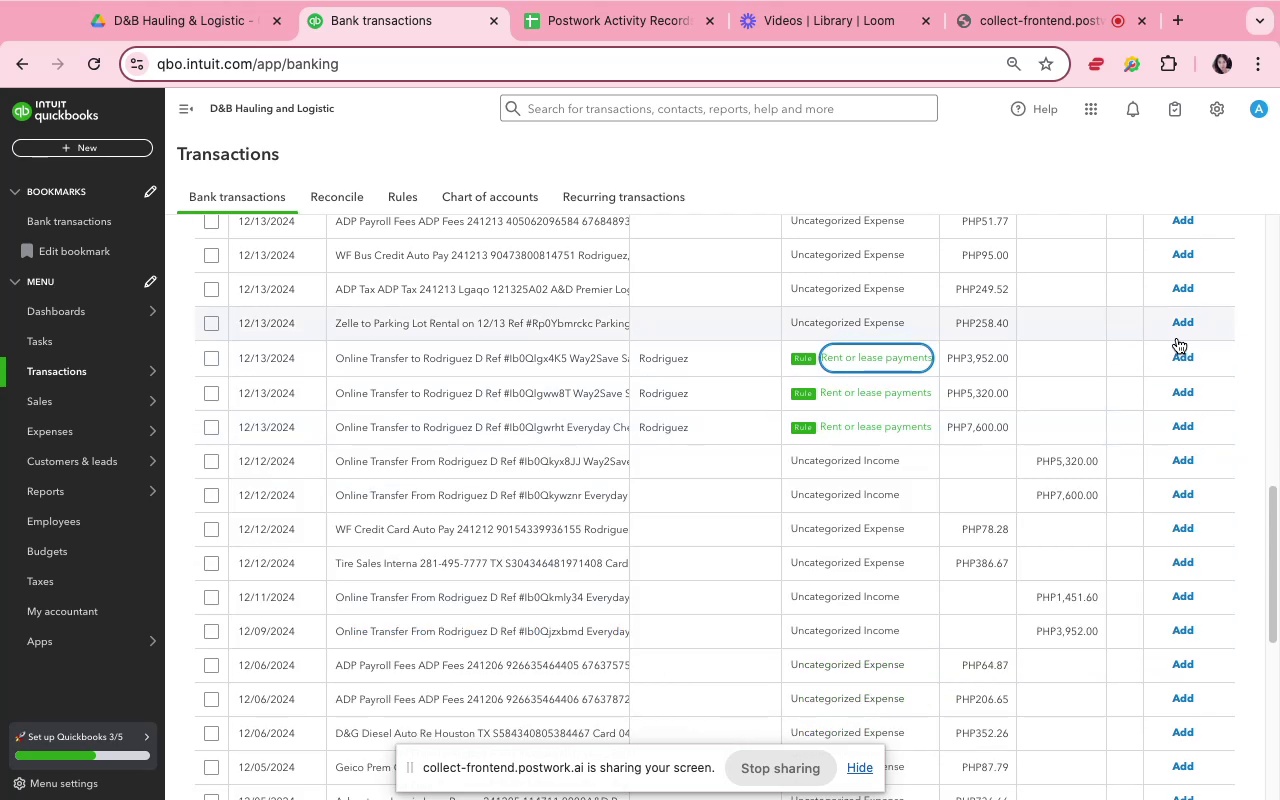 
left_click([1183, 354])
 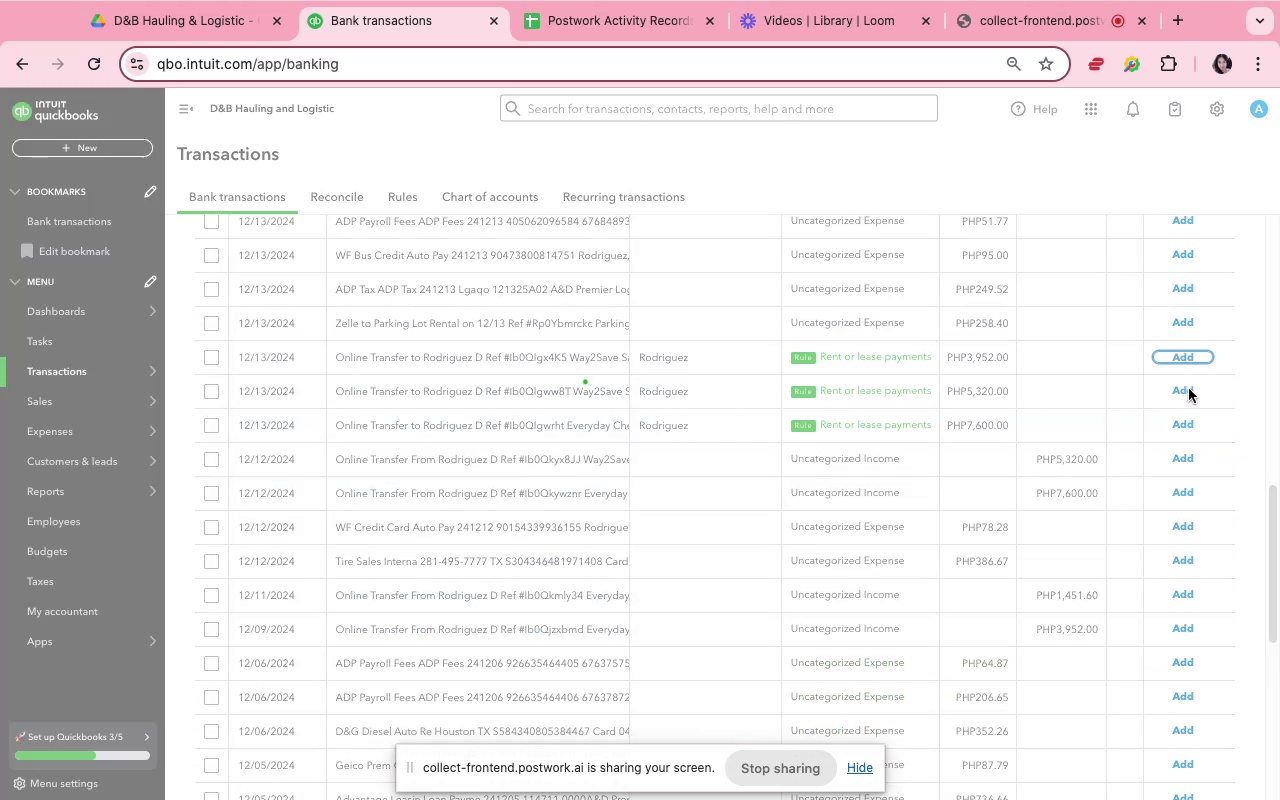 
left_click([1189, 389])
 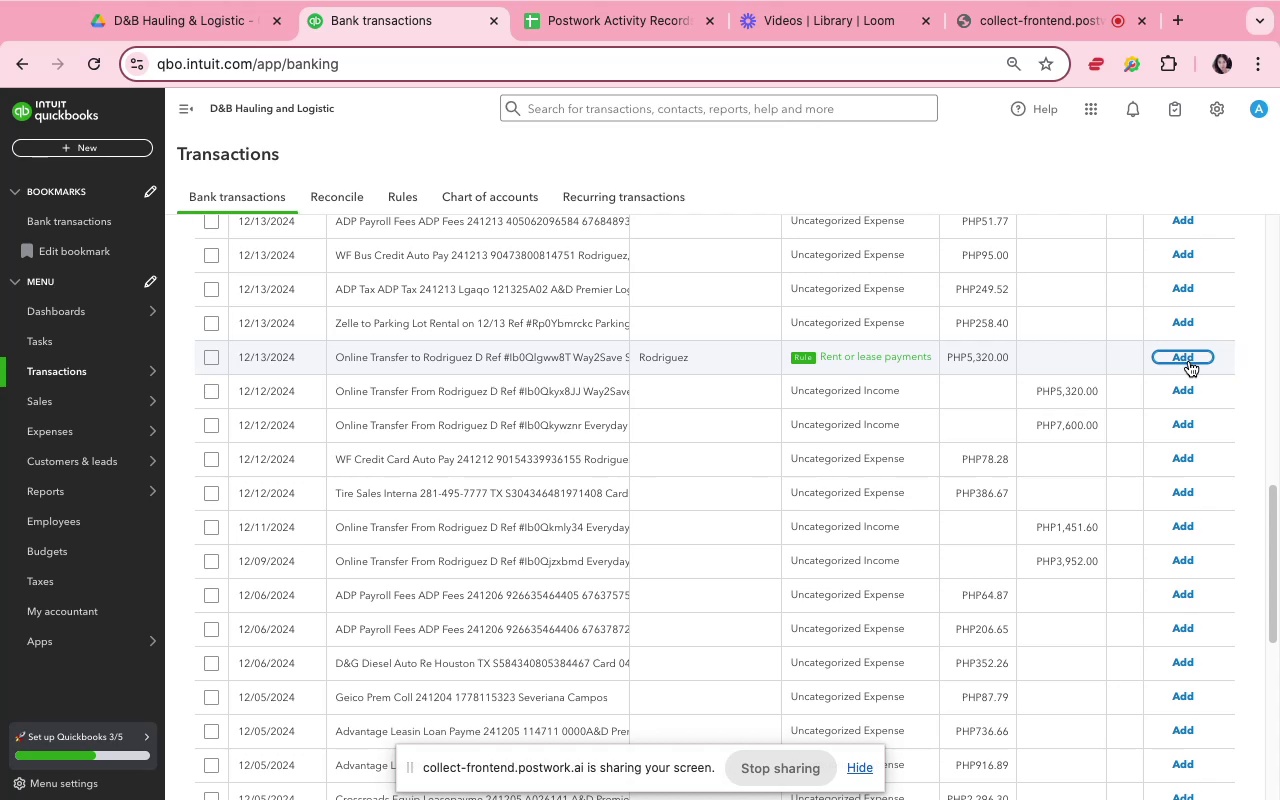 
wait(6.7)
 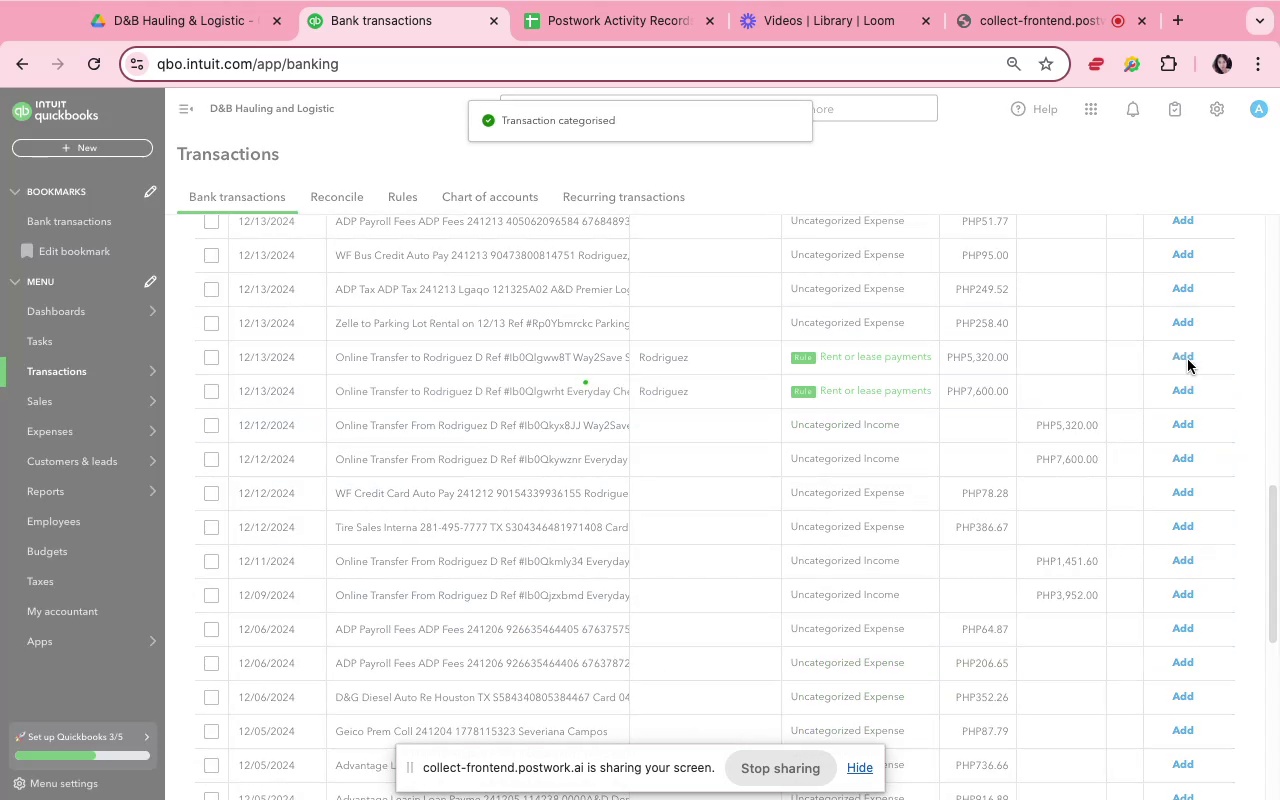 
left_click([1186, 358])
 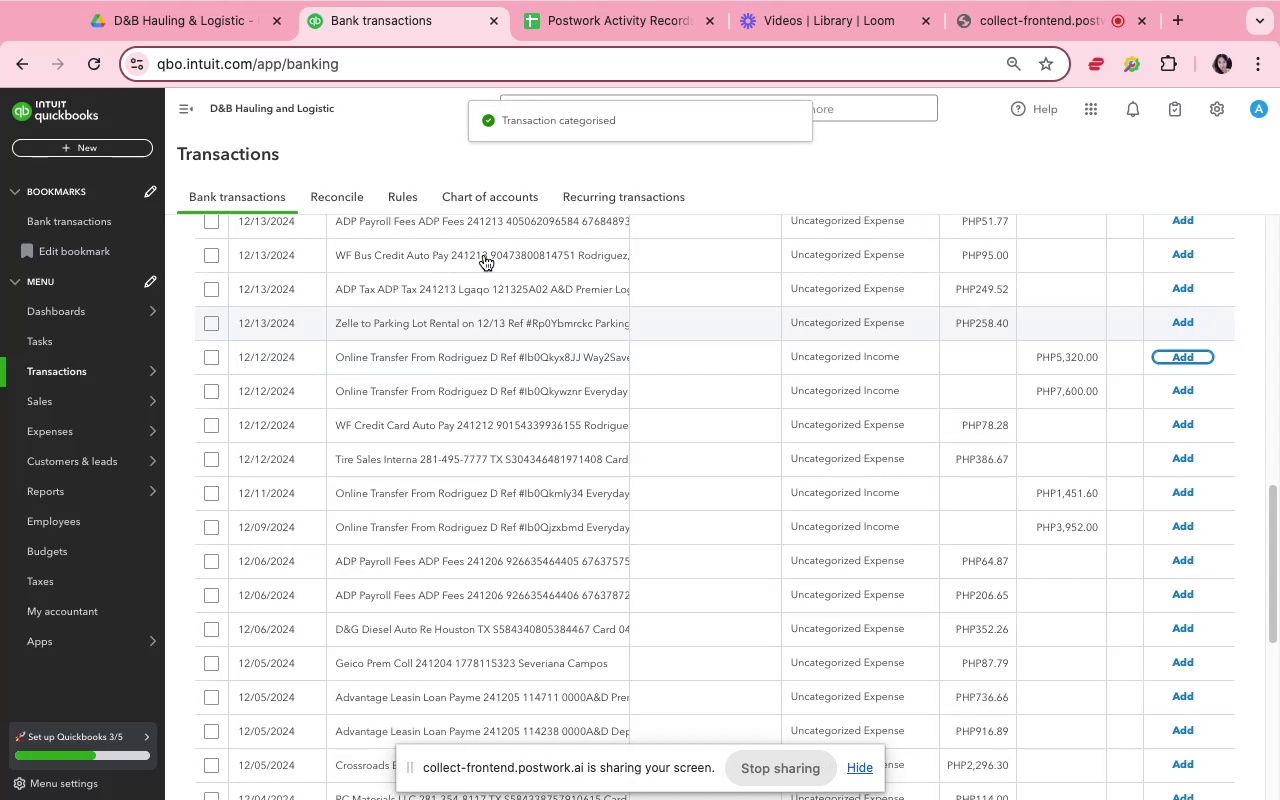 
left_click([485, 253])
 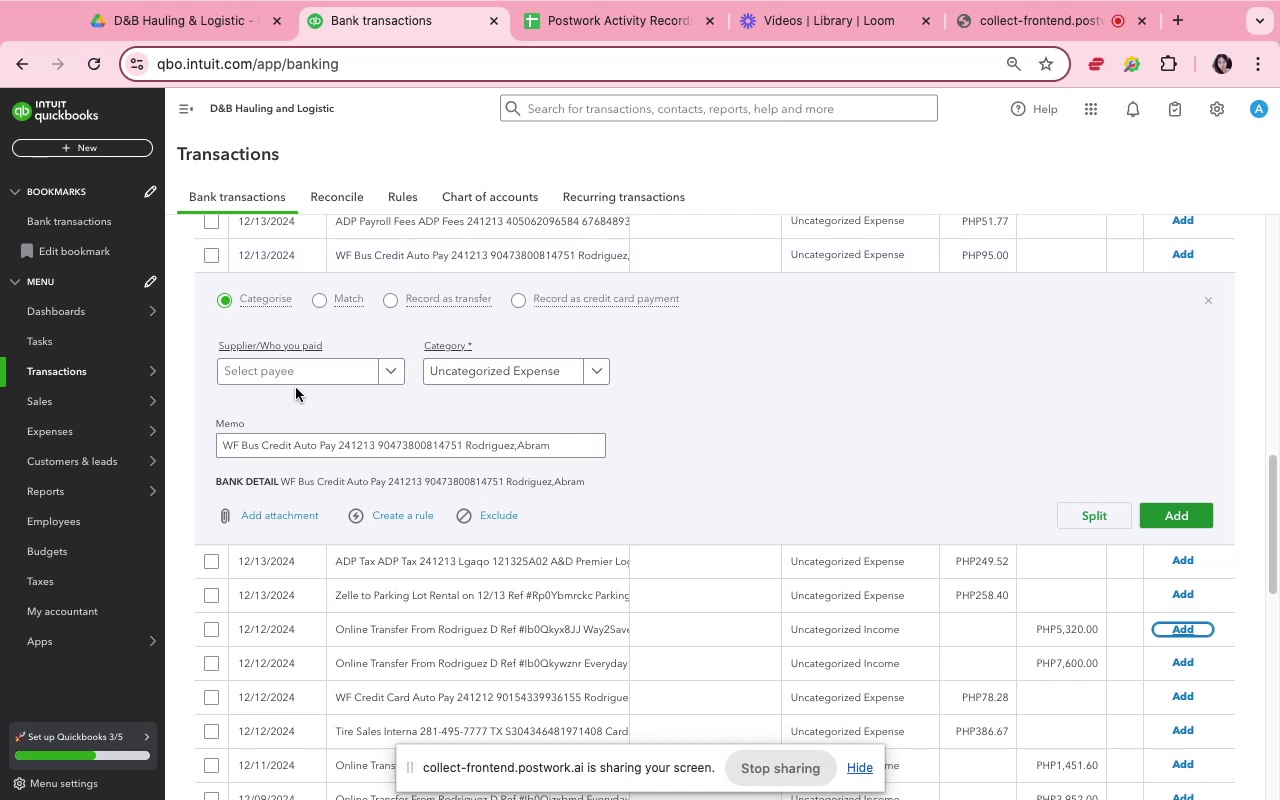 
wait(5.63)
 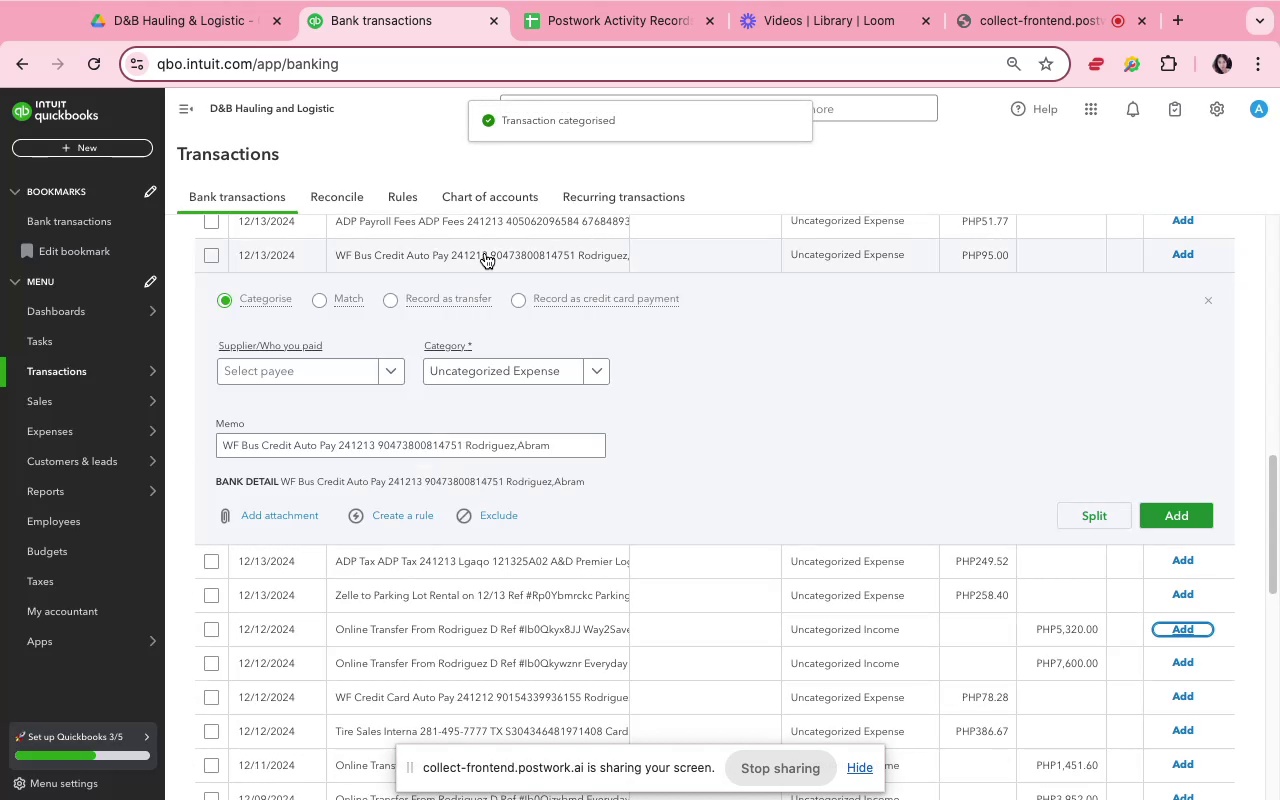 
left_click([295, 387])
 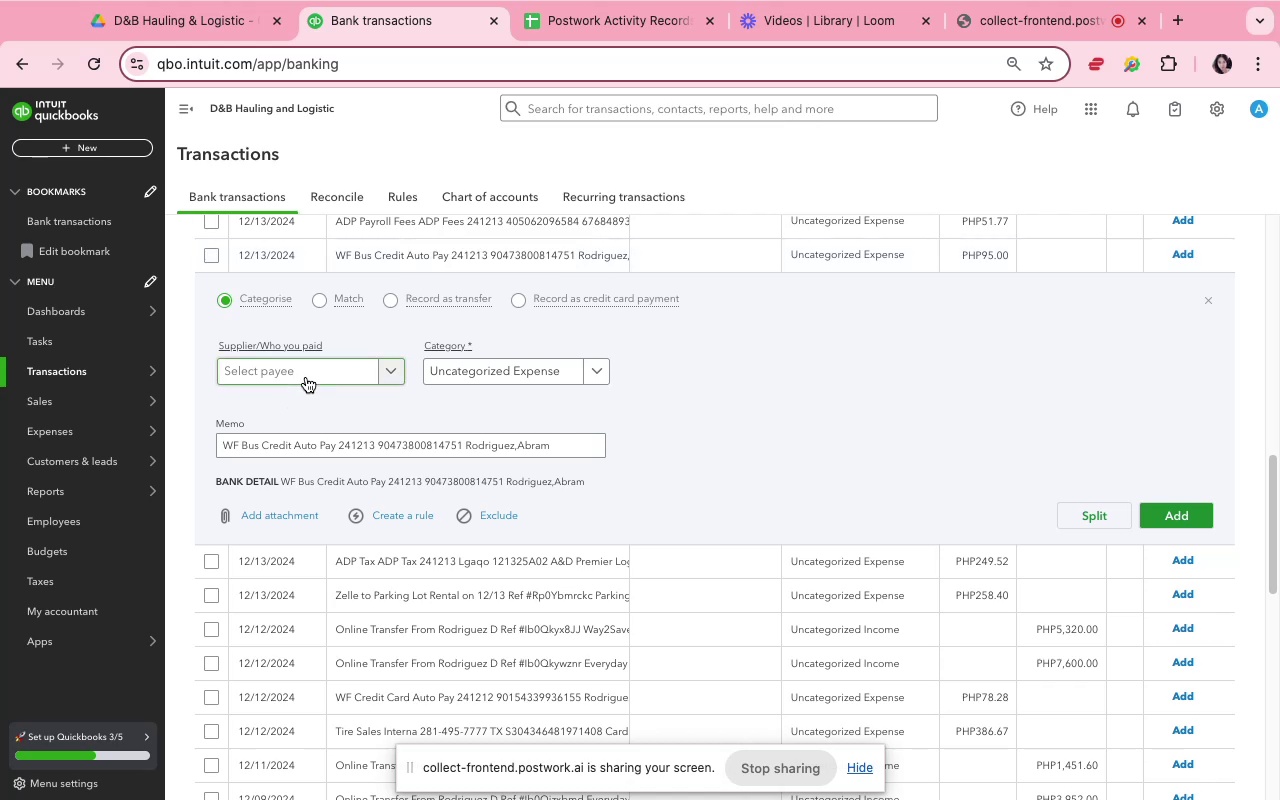 
left_click([306, 377])
 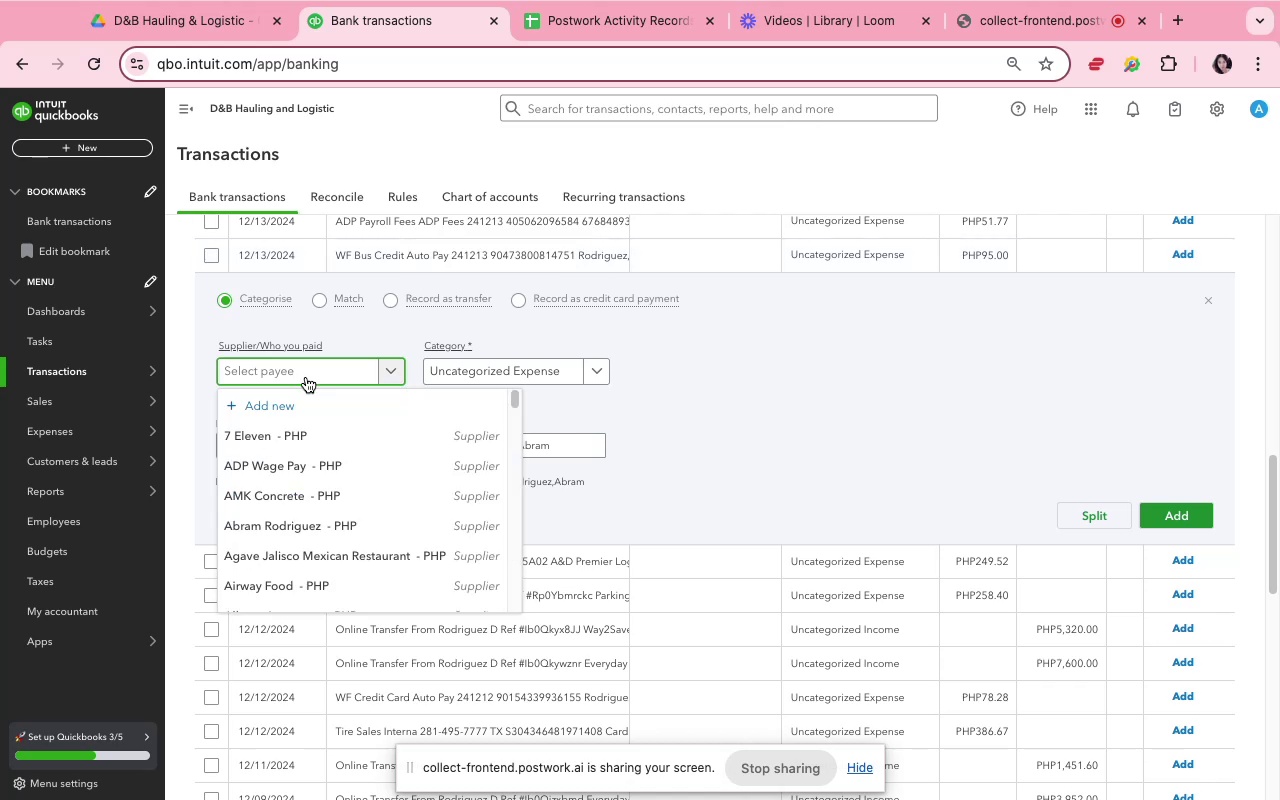 
type(ab)
 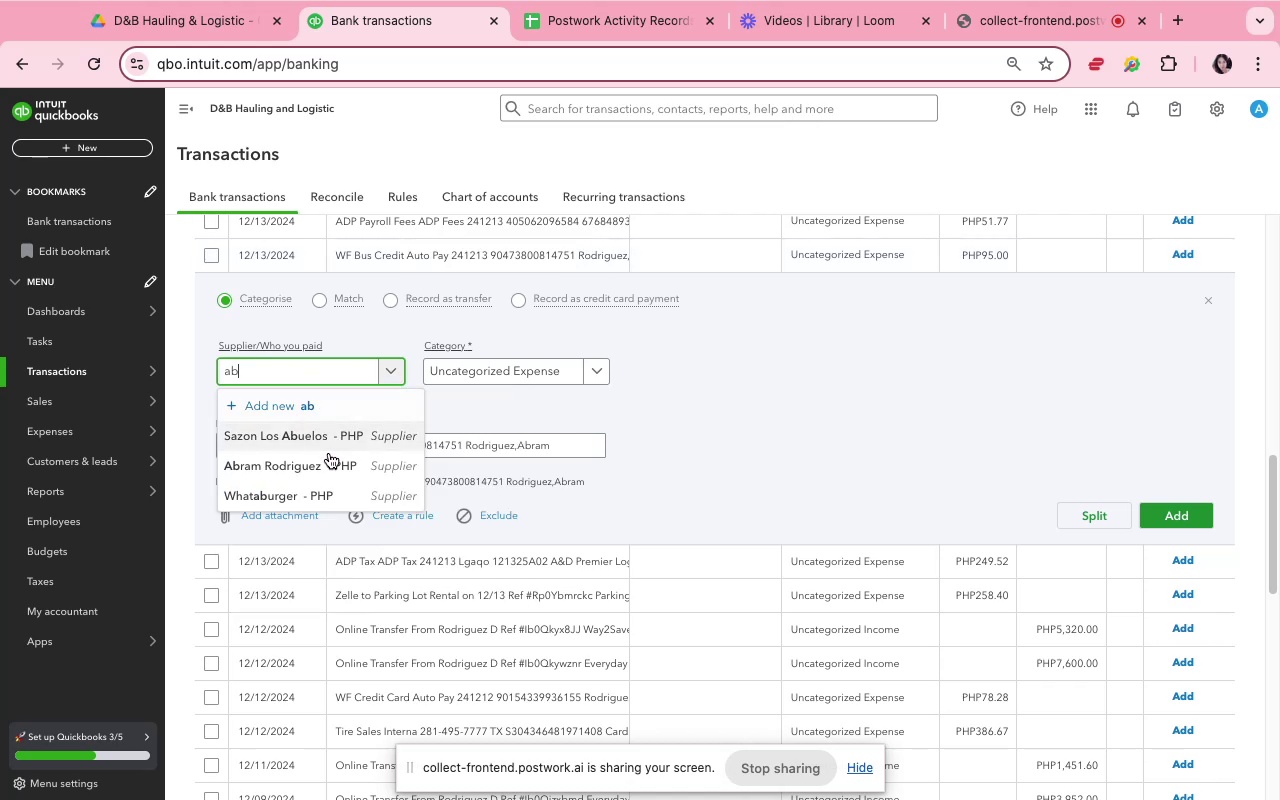 
left_click([327, 463])
 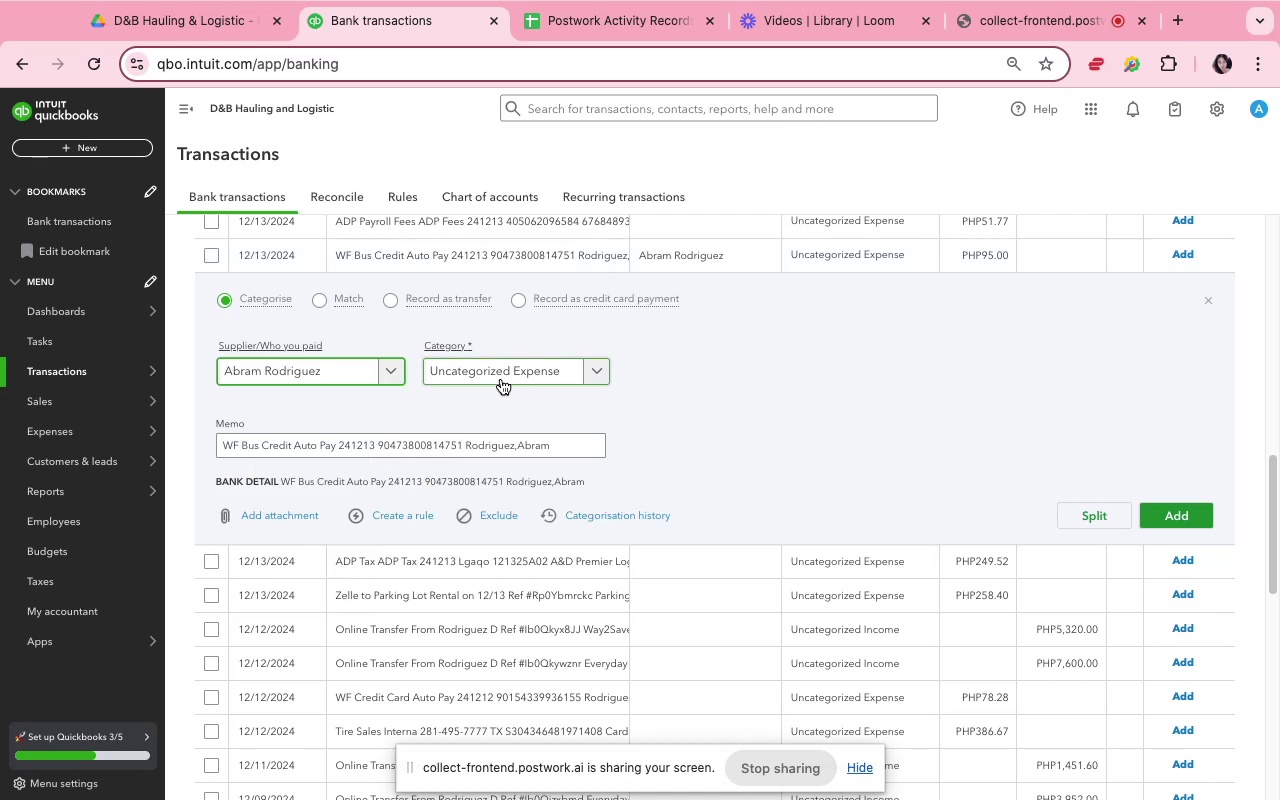 
left_click([501, 379])
 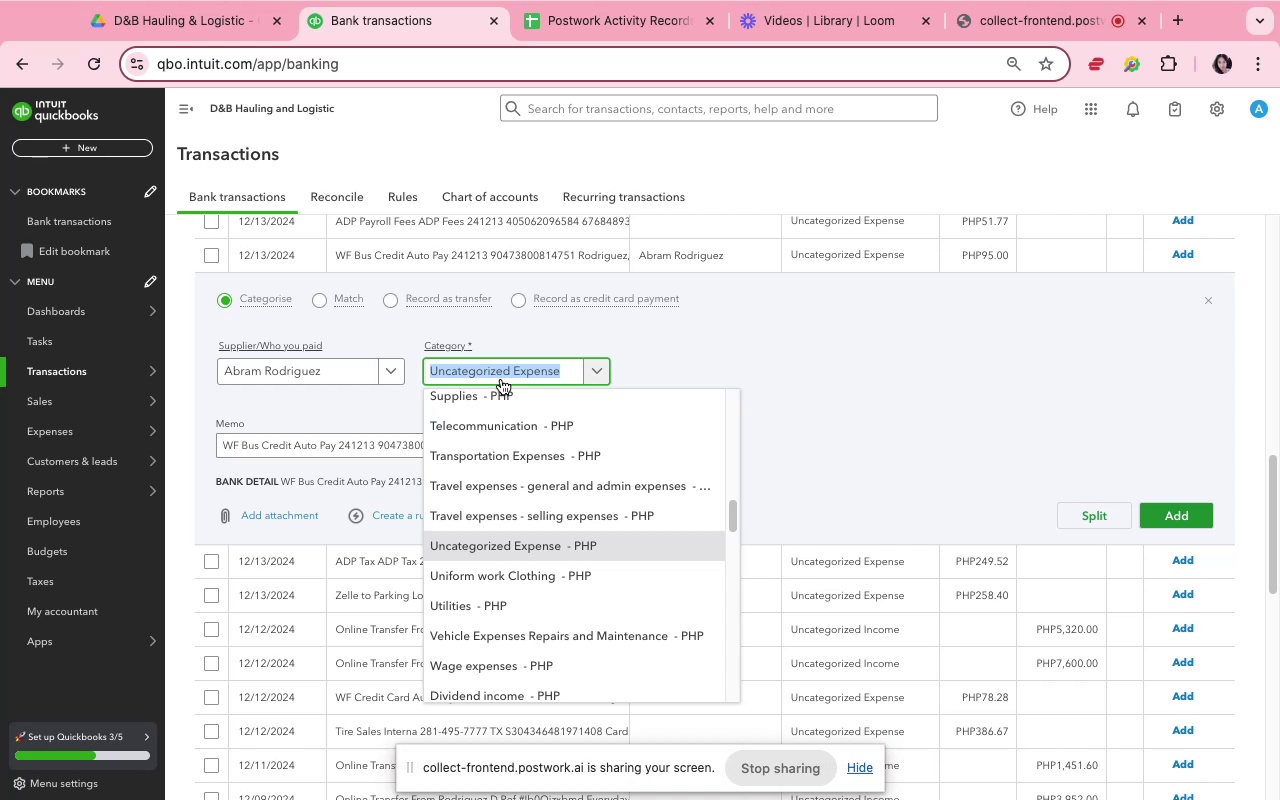 
wait(5.02)
 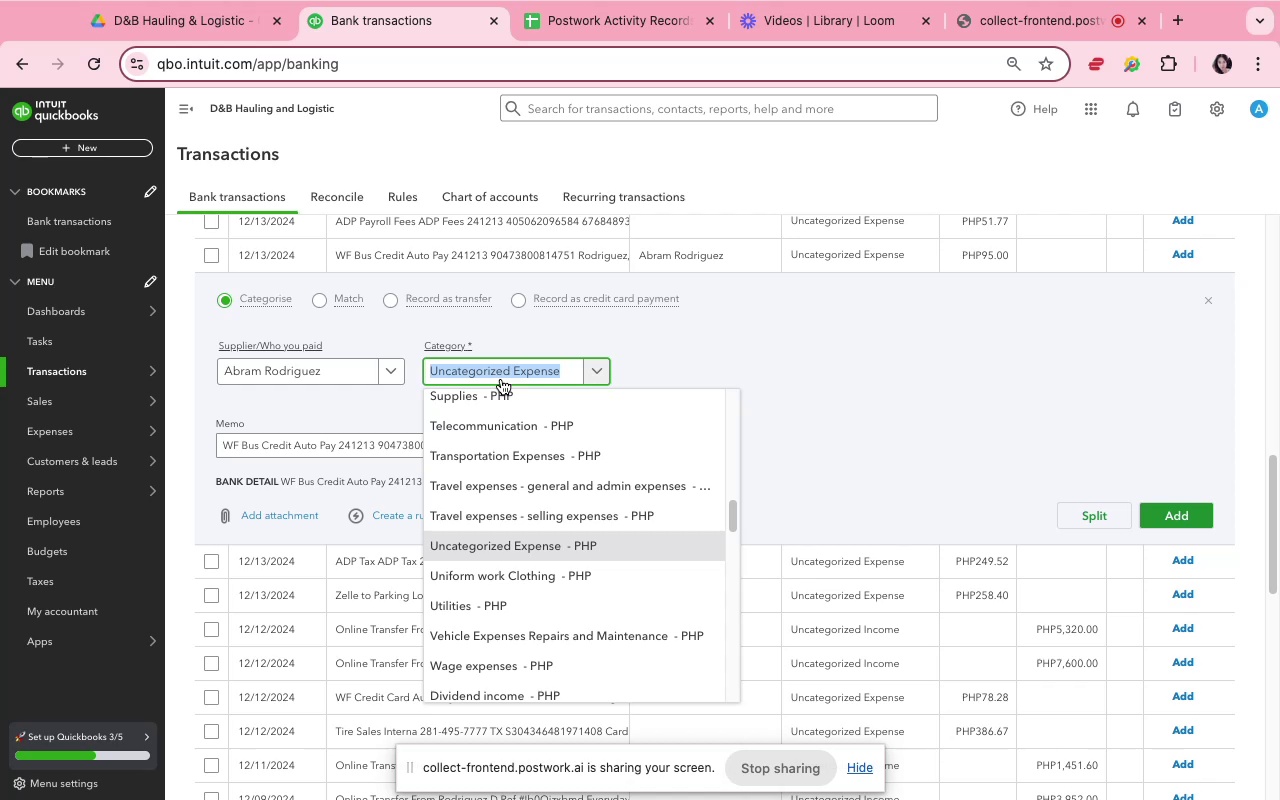 
scroll: coordinate [608, 492], scroll_direction: up, amount: 51.0
 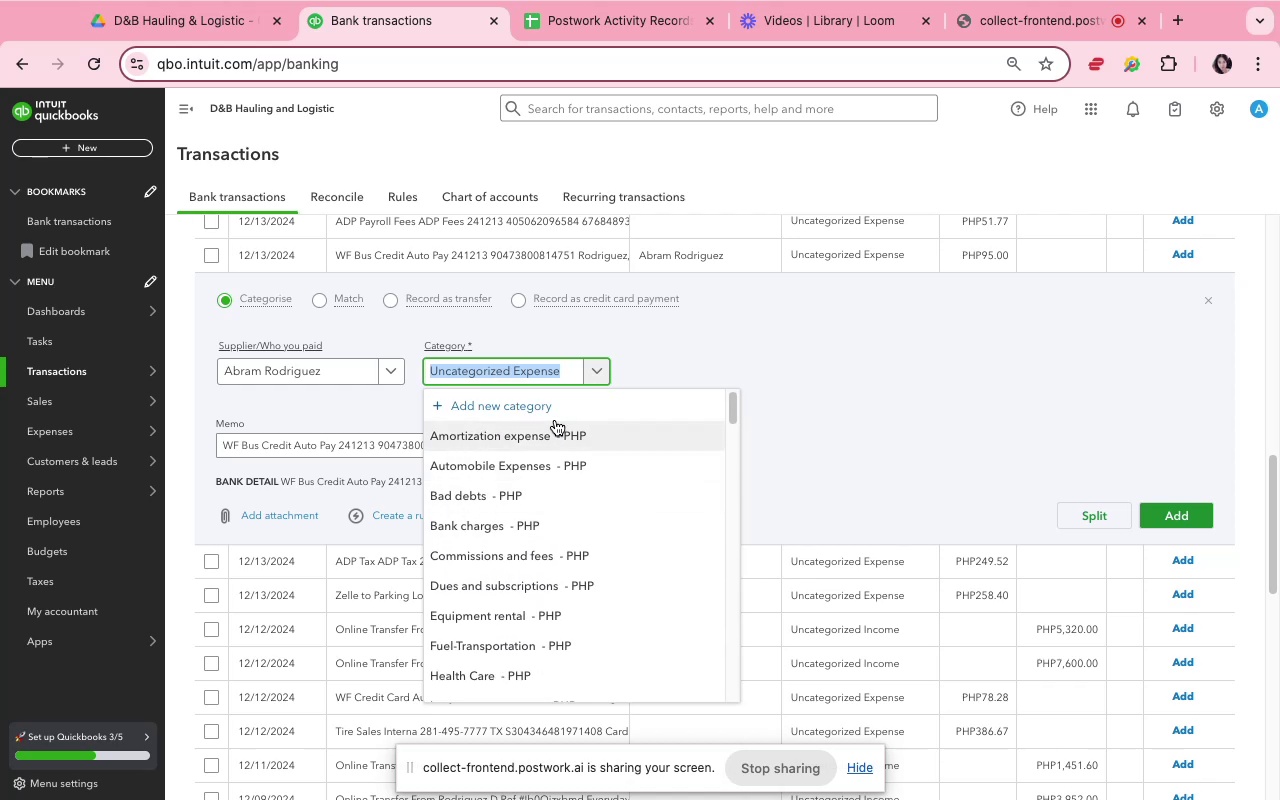 
left_click([554, 413])
 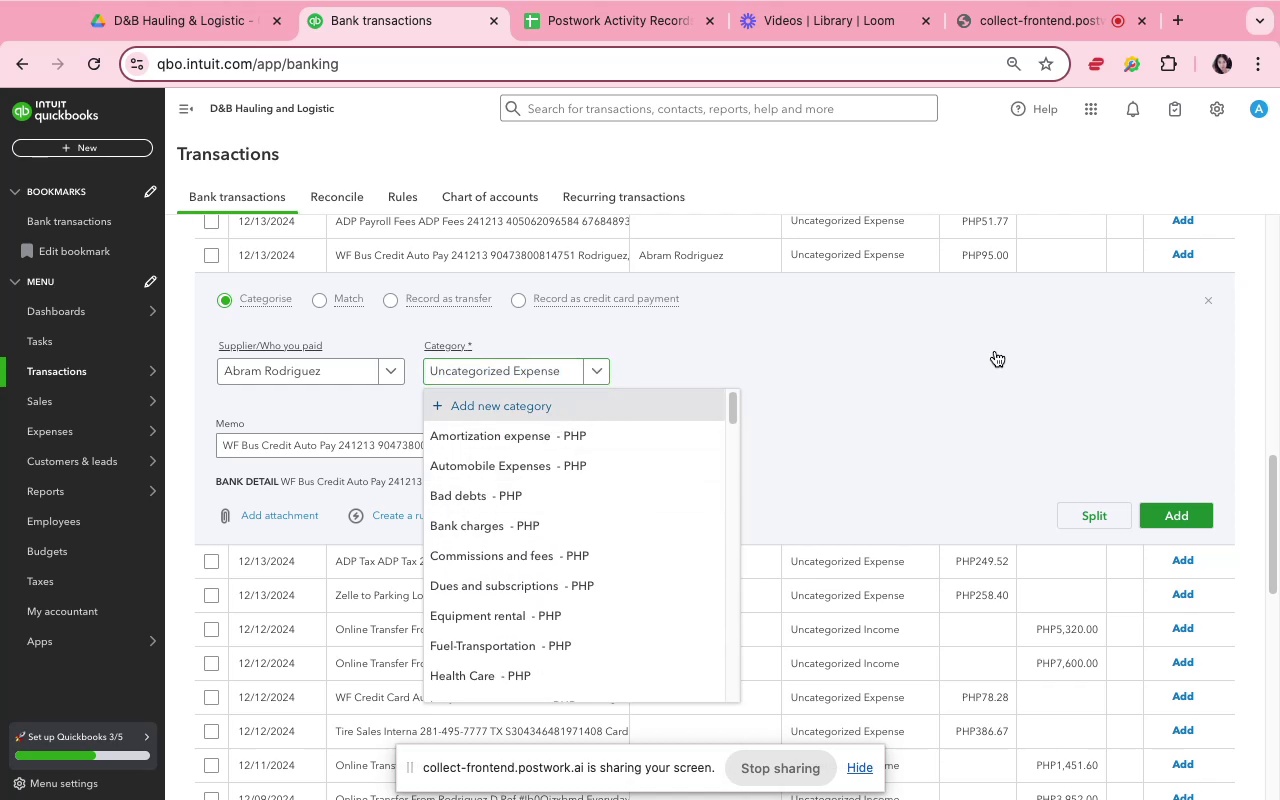 
mouse_move([1105, 188])
 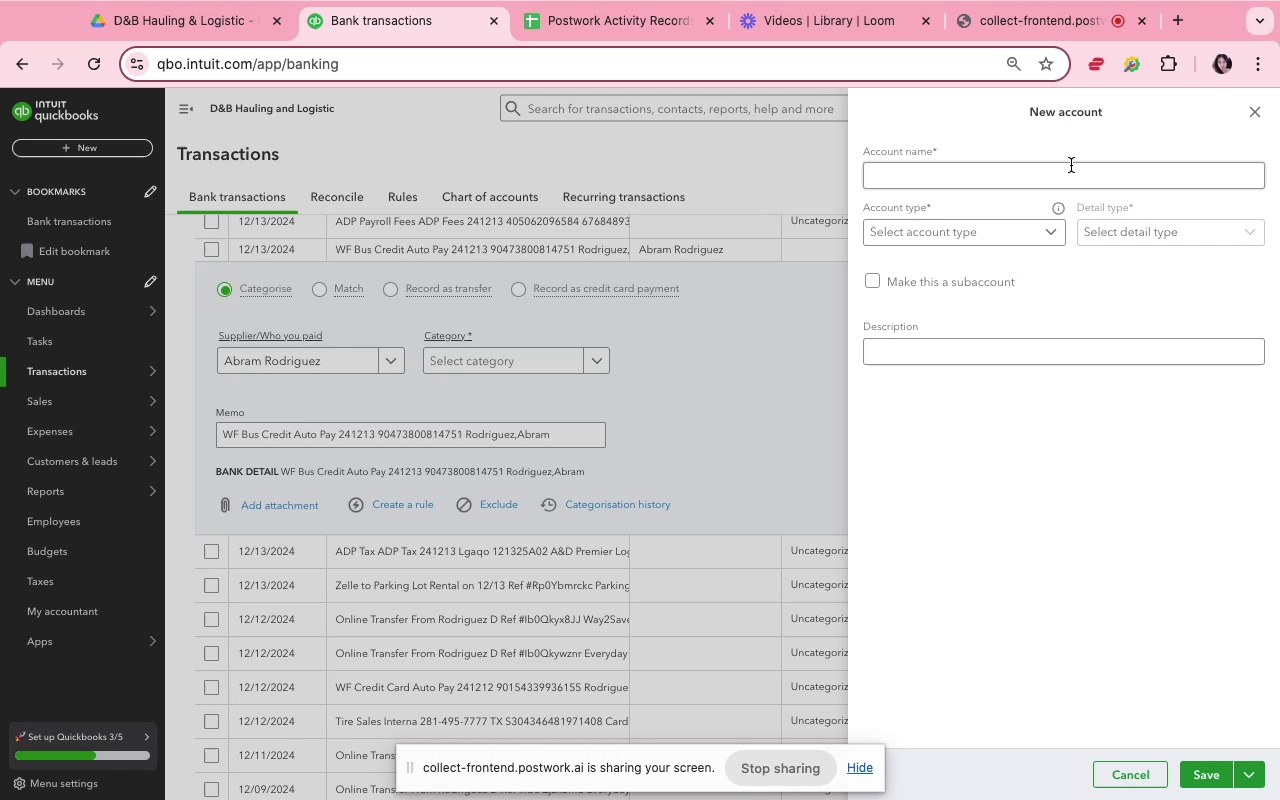 
left_click([1071, 165])
 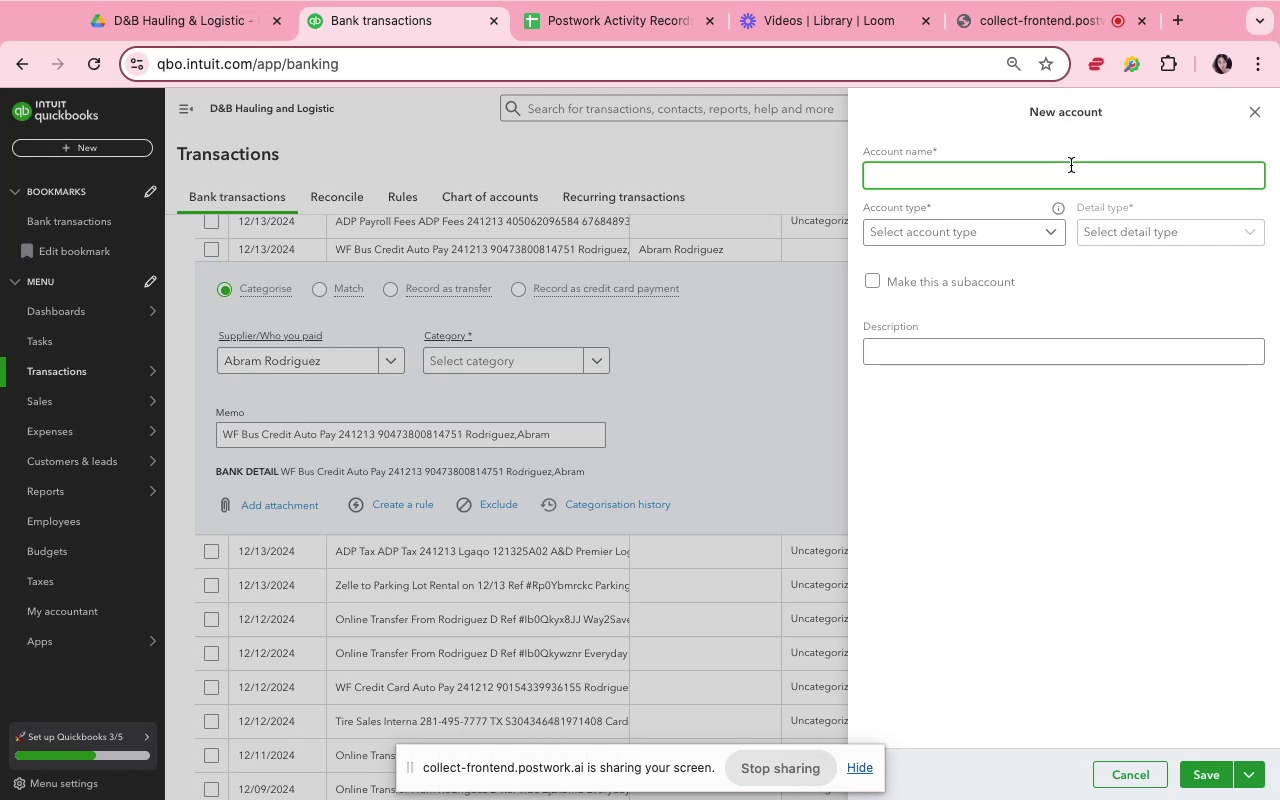 
type(Owner's Draw)
 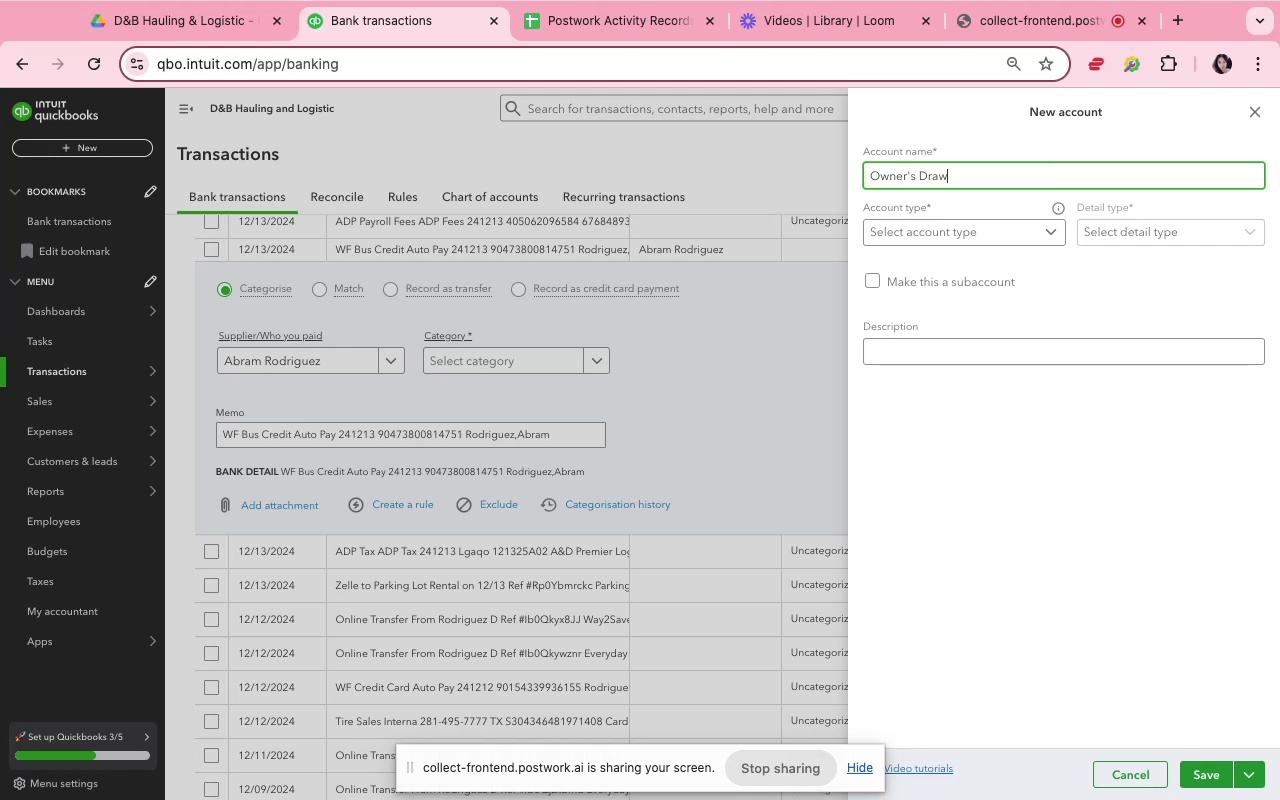 
left_click([1007, 232])
 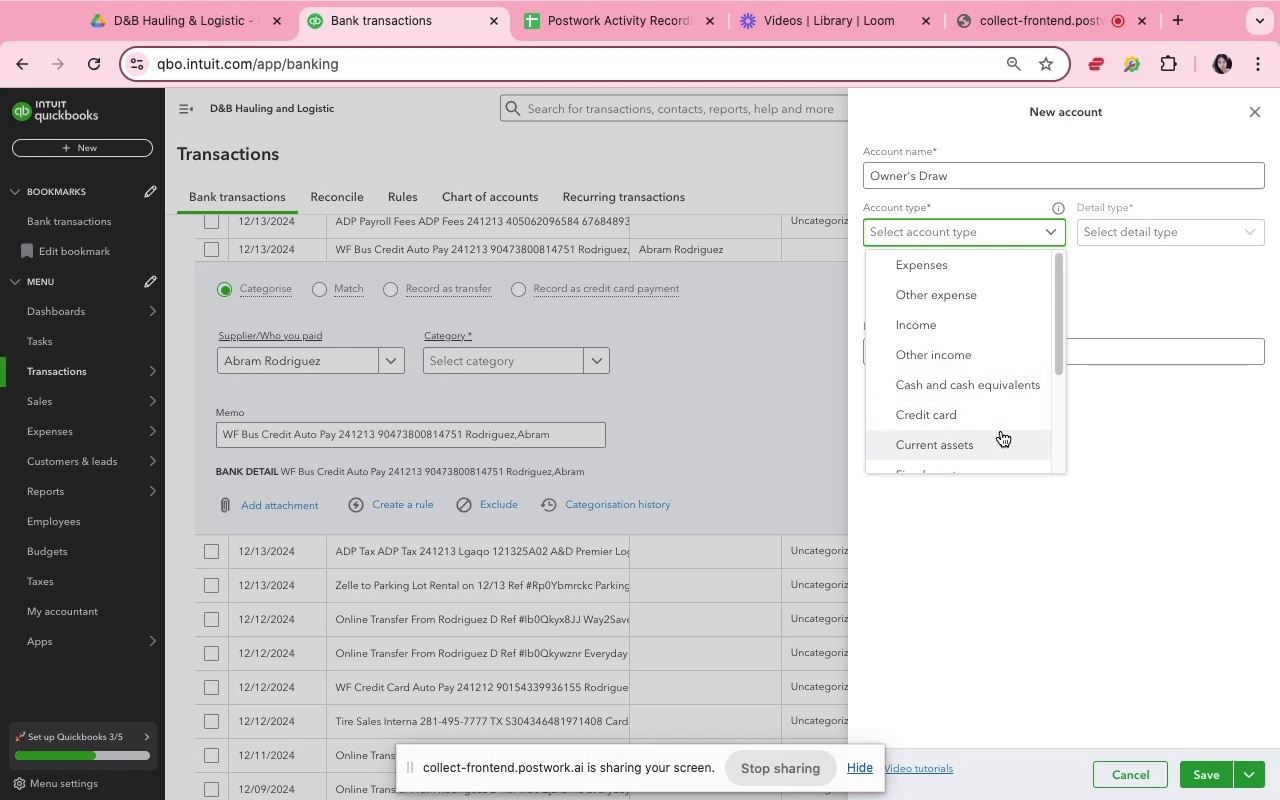 
left_click([1001, 392])
 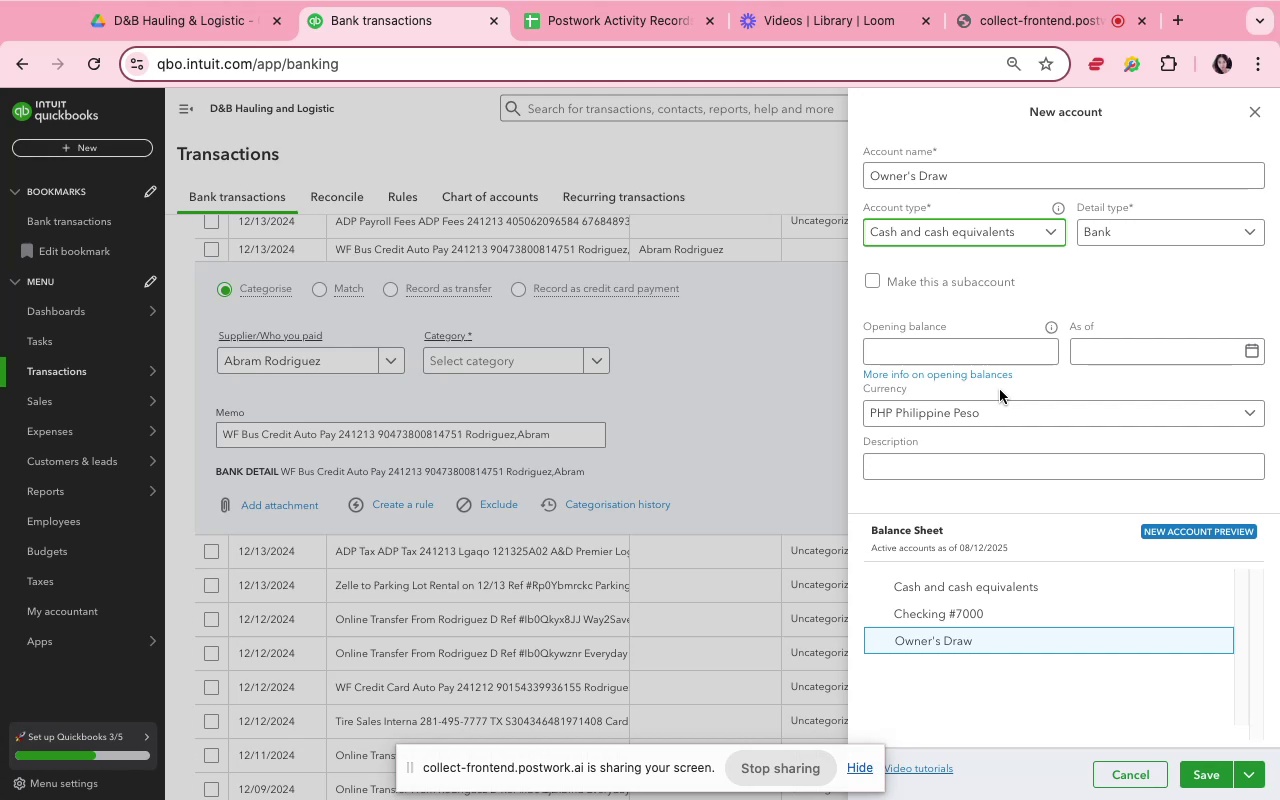 
wait(14.7)
 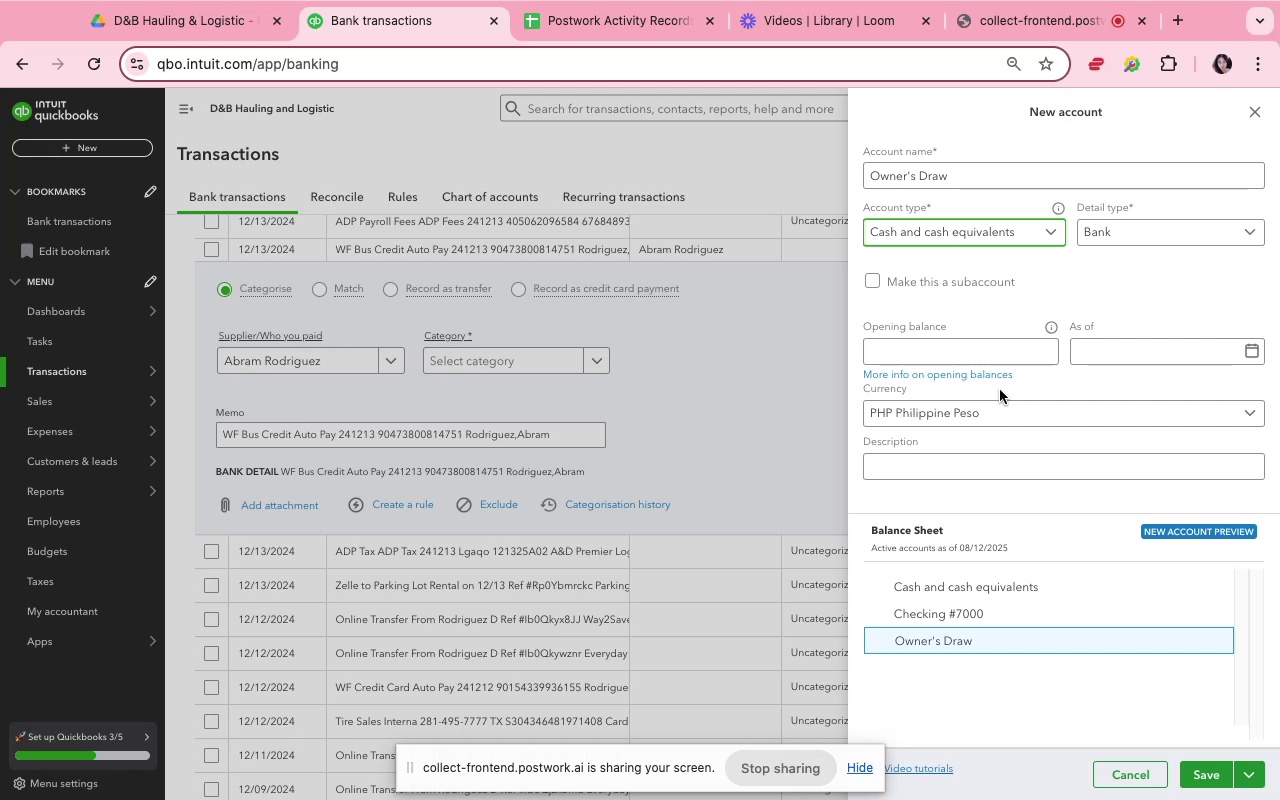 
left_click([1089, 238])
 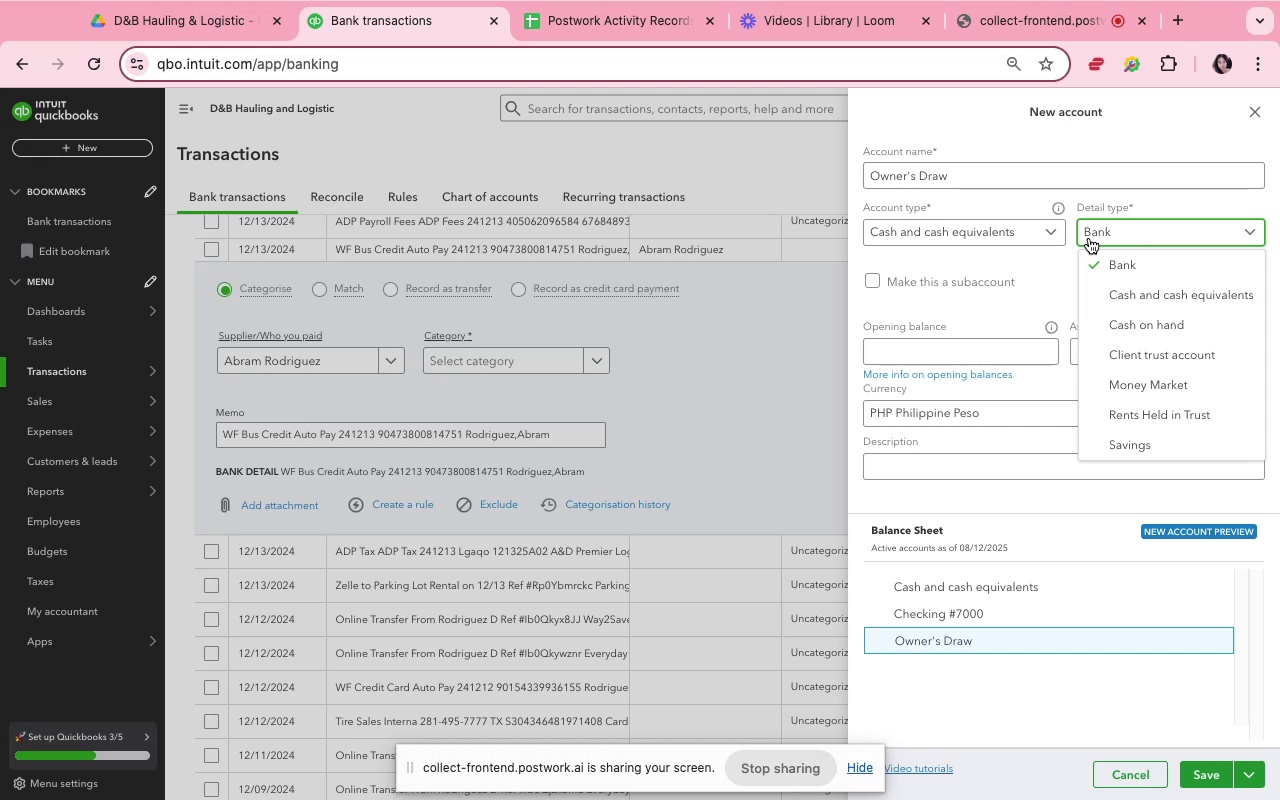 
wait(11.16)
 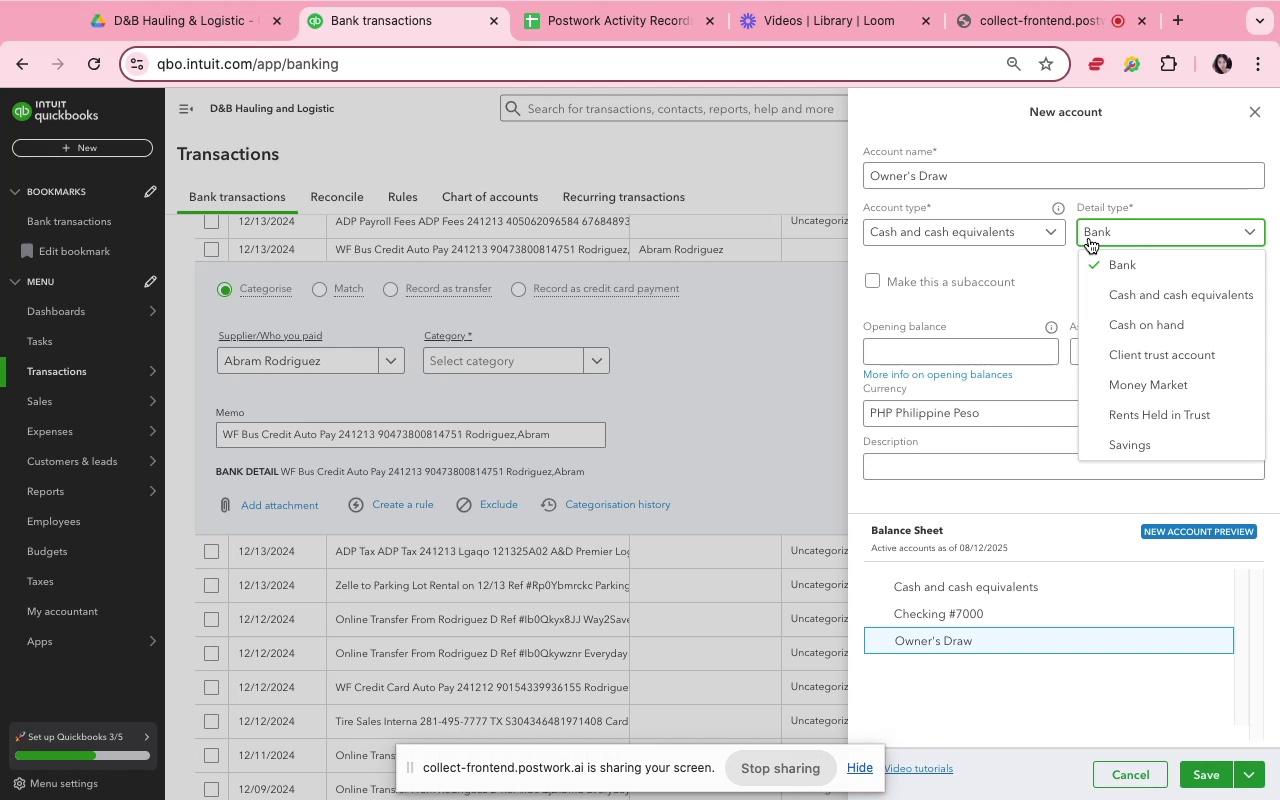 
scroll: coordinate [1124, 364], scroll_direction: down, amount: 13.0
 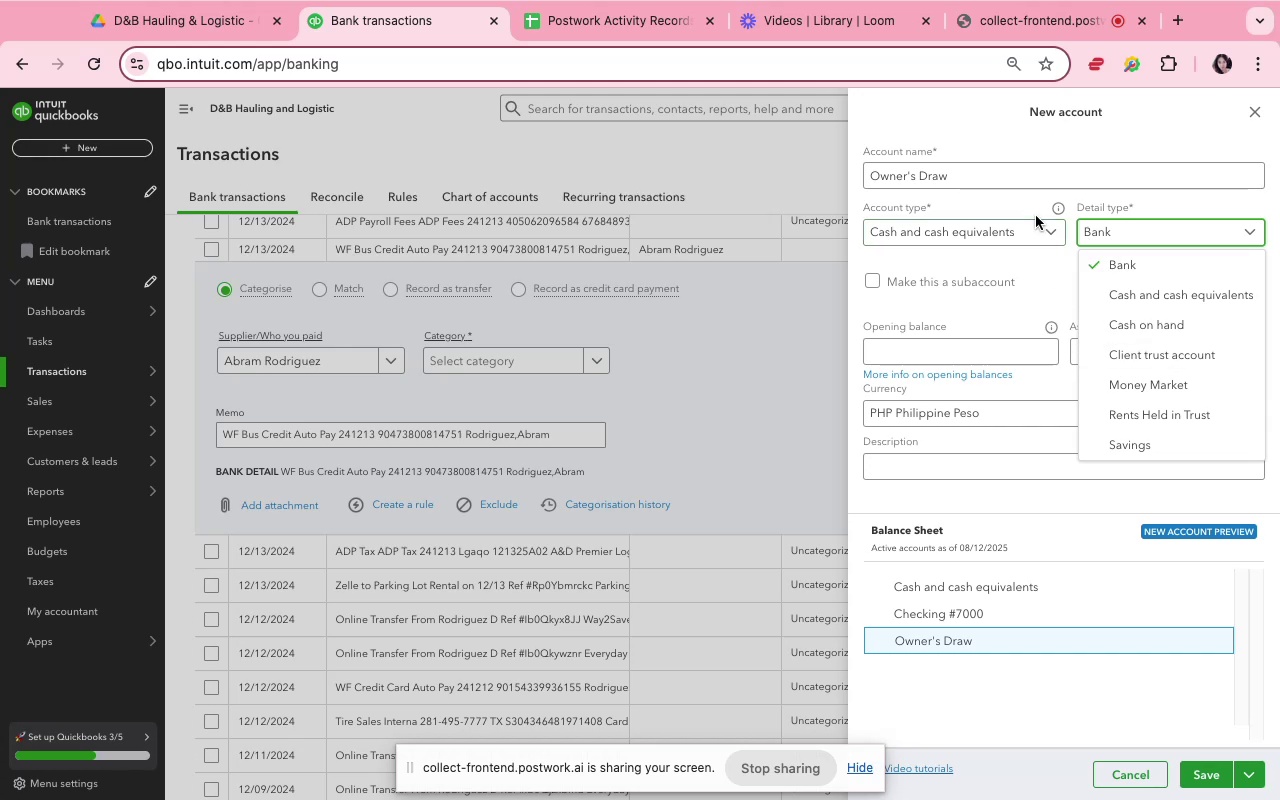 
left_click([1051, 244])
 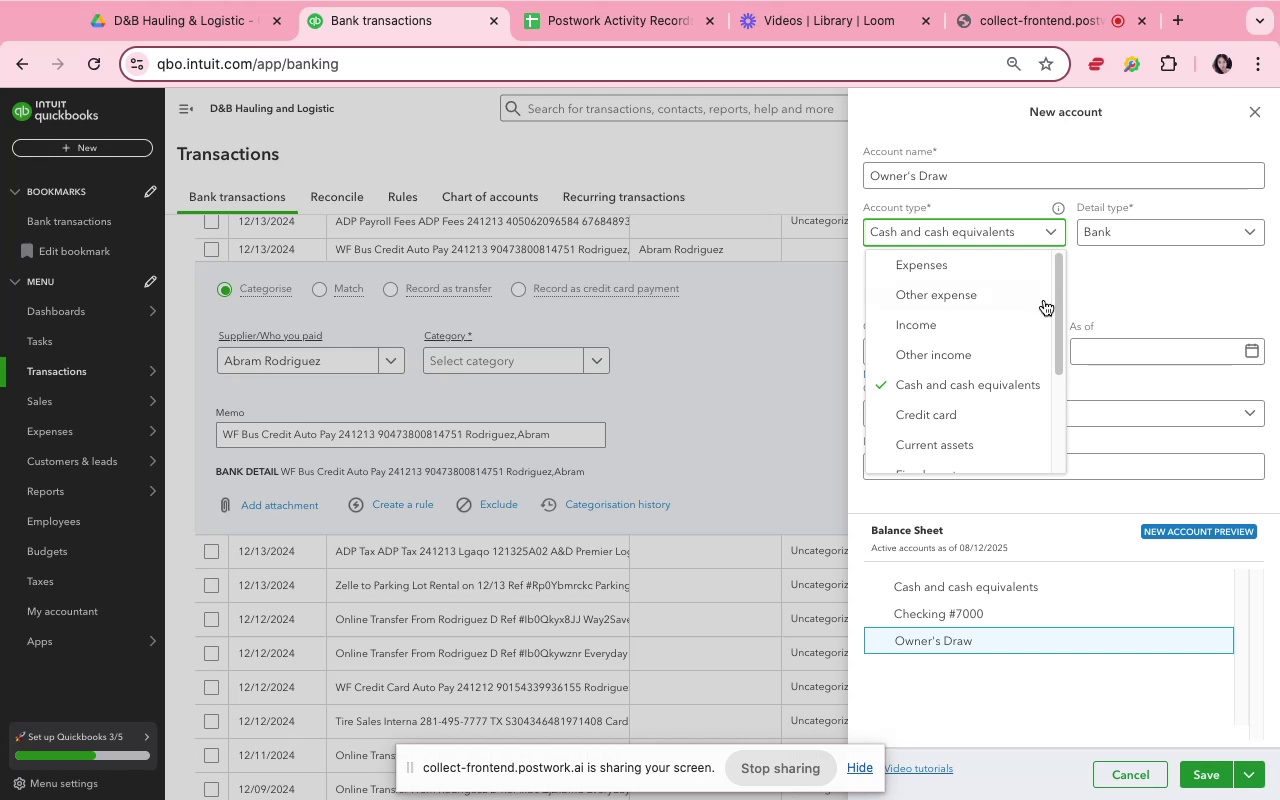 
scroll: coordinate [1011, 394], scroll_direction: down, amount: 4.0
 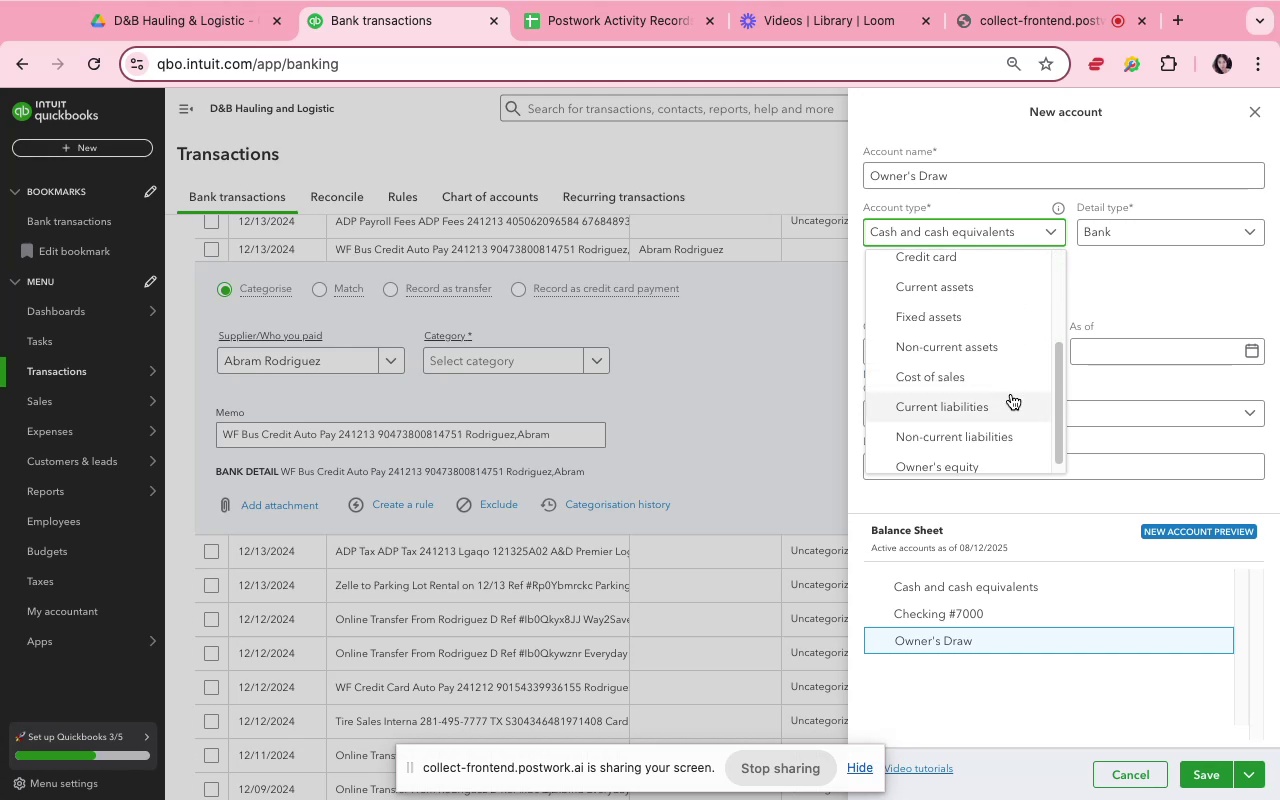 
scroll: coordinate [1007, 394], scroll_direction: up, amount: 11.0
 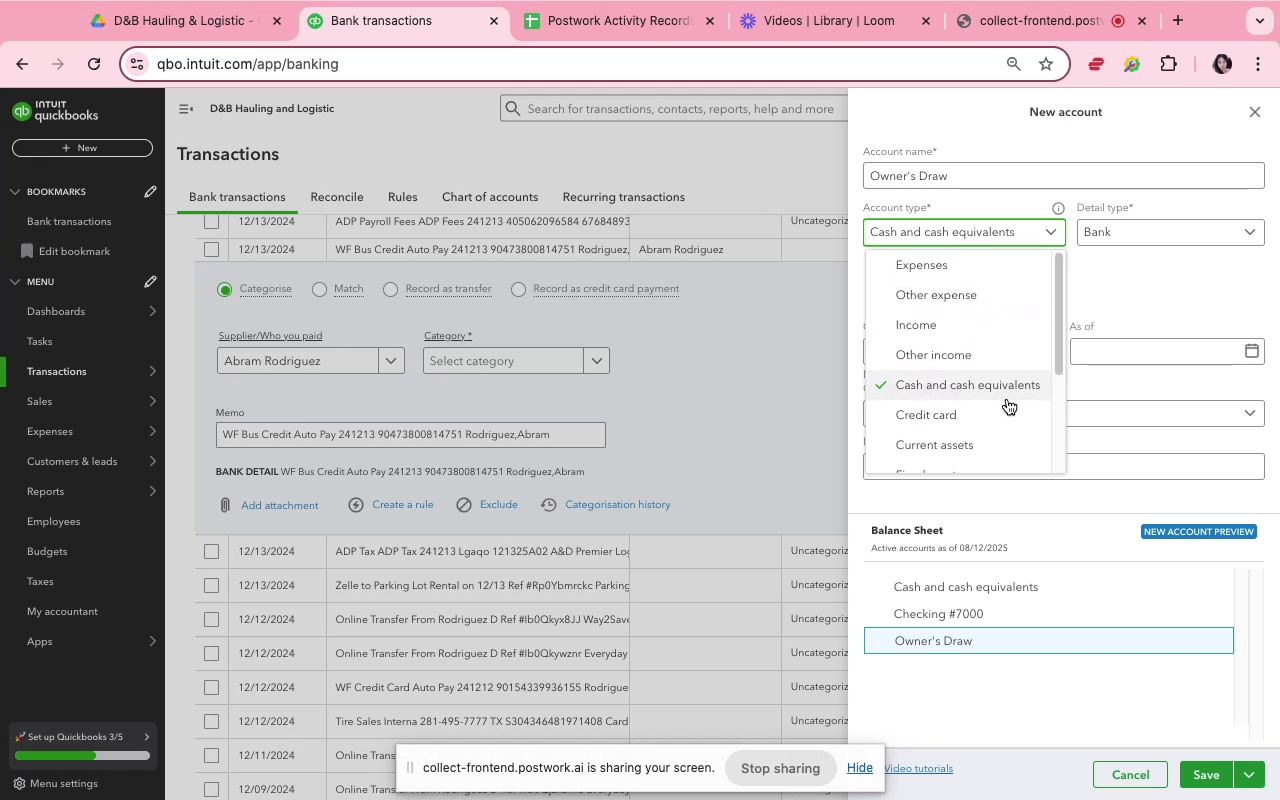 
scroll: coordinate [1001, 411], scroll_direction: down, amount: 3.0
 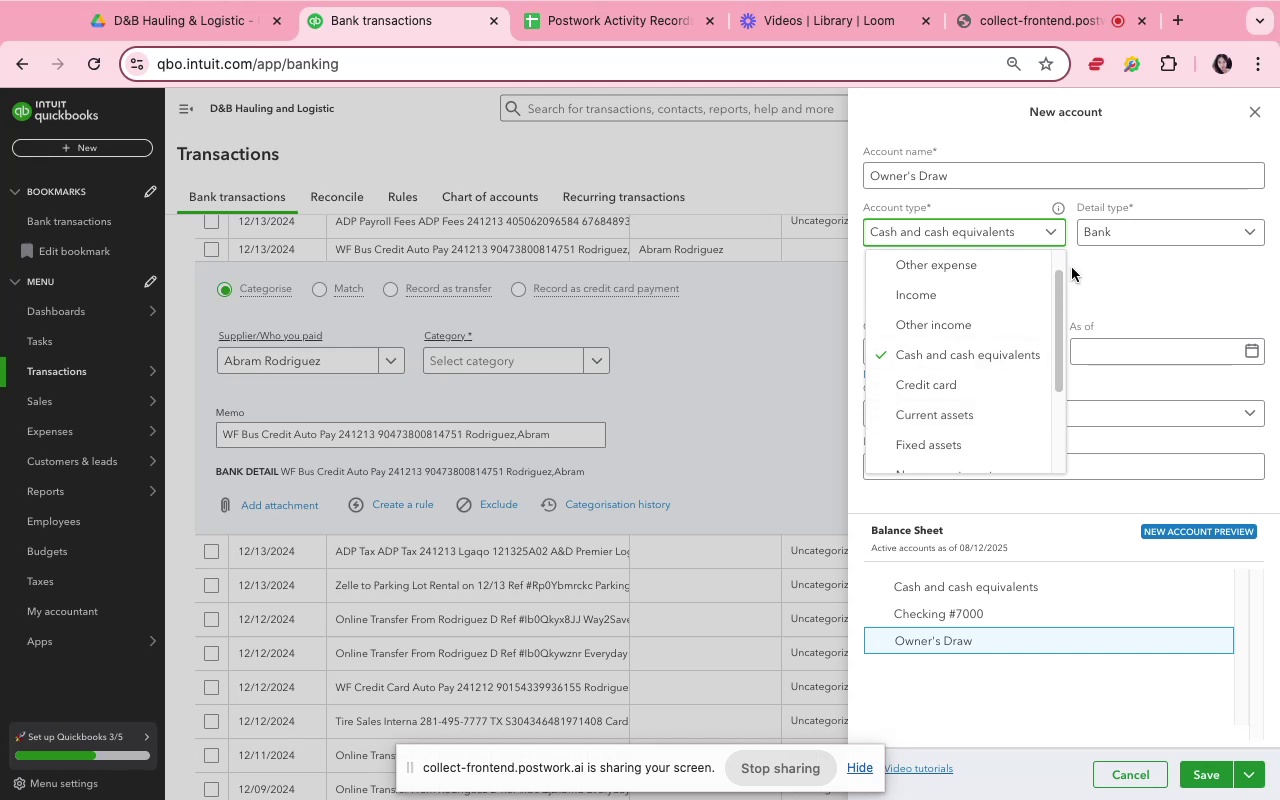 
wait(7.02)
 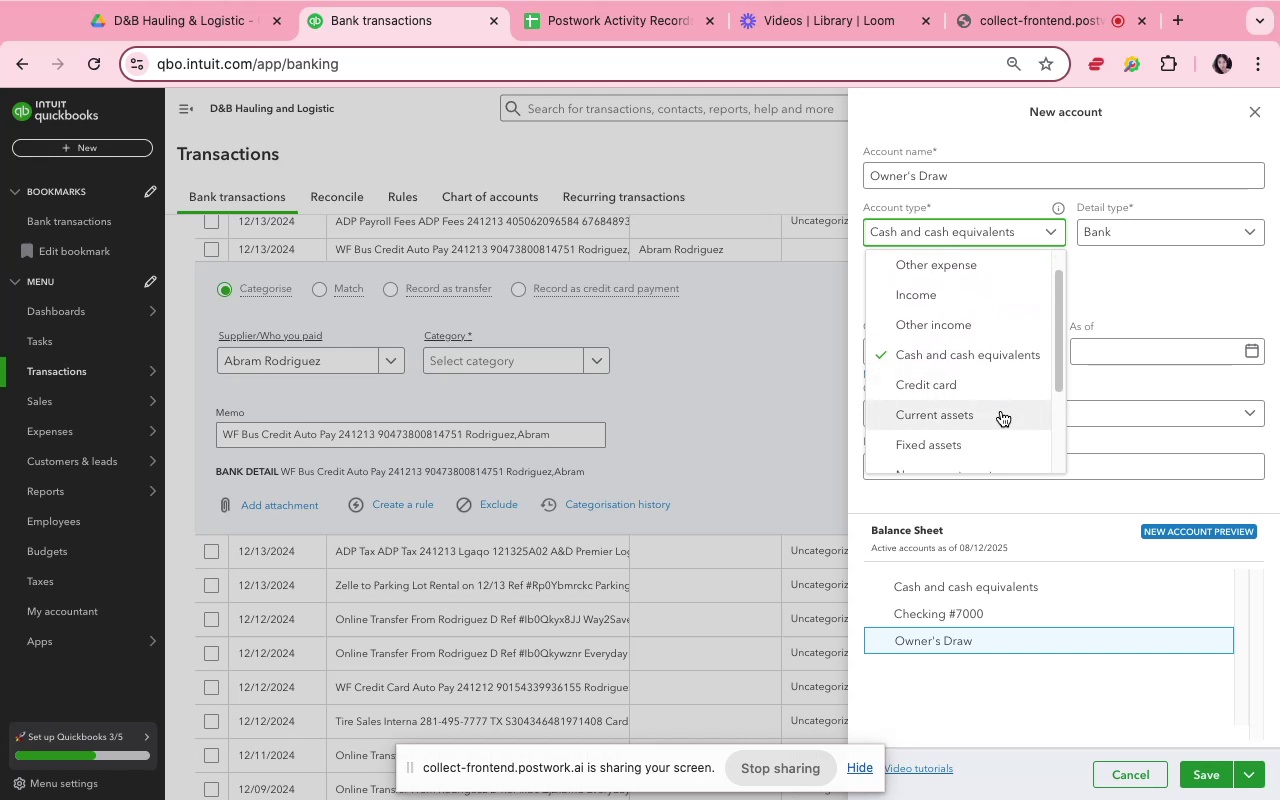 
mouse_move([1116, 252])
 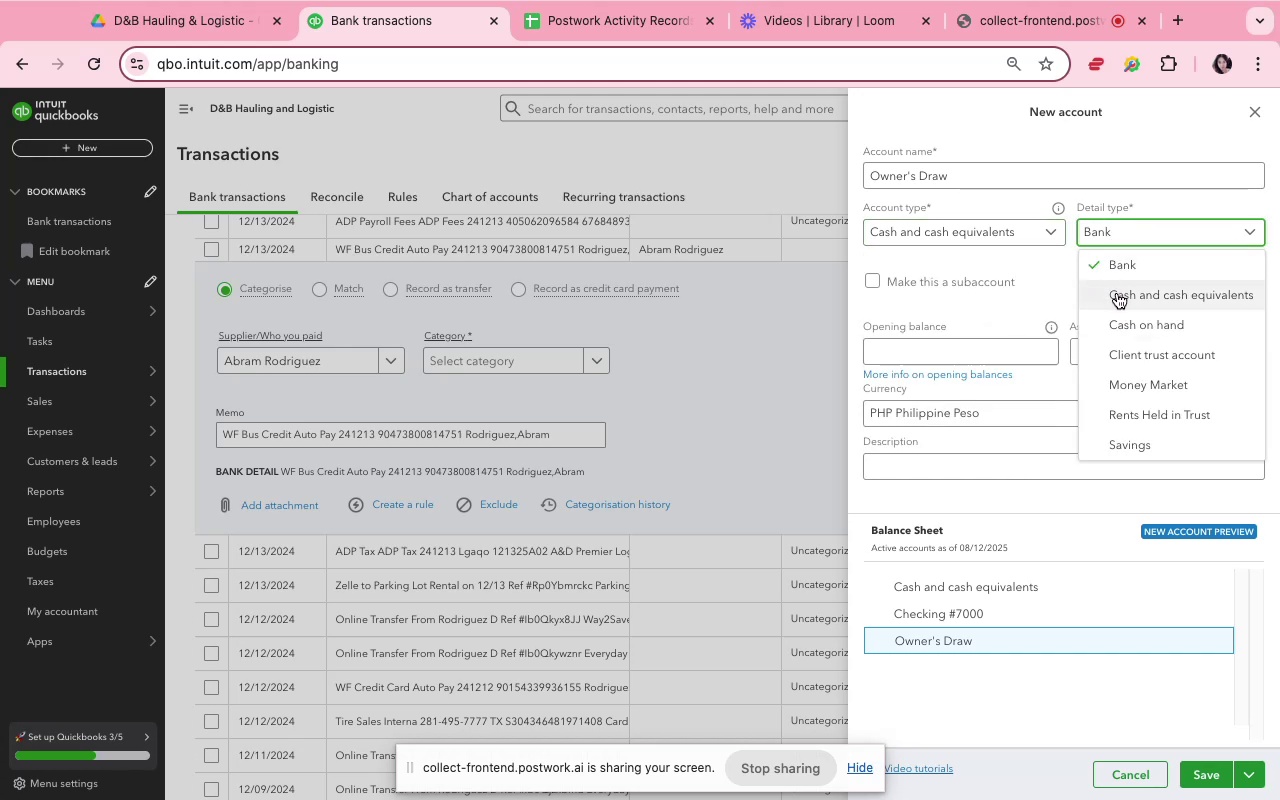 
left_click([1117, 293])
 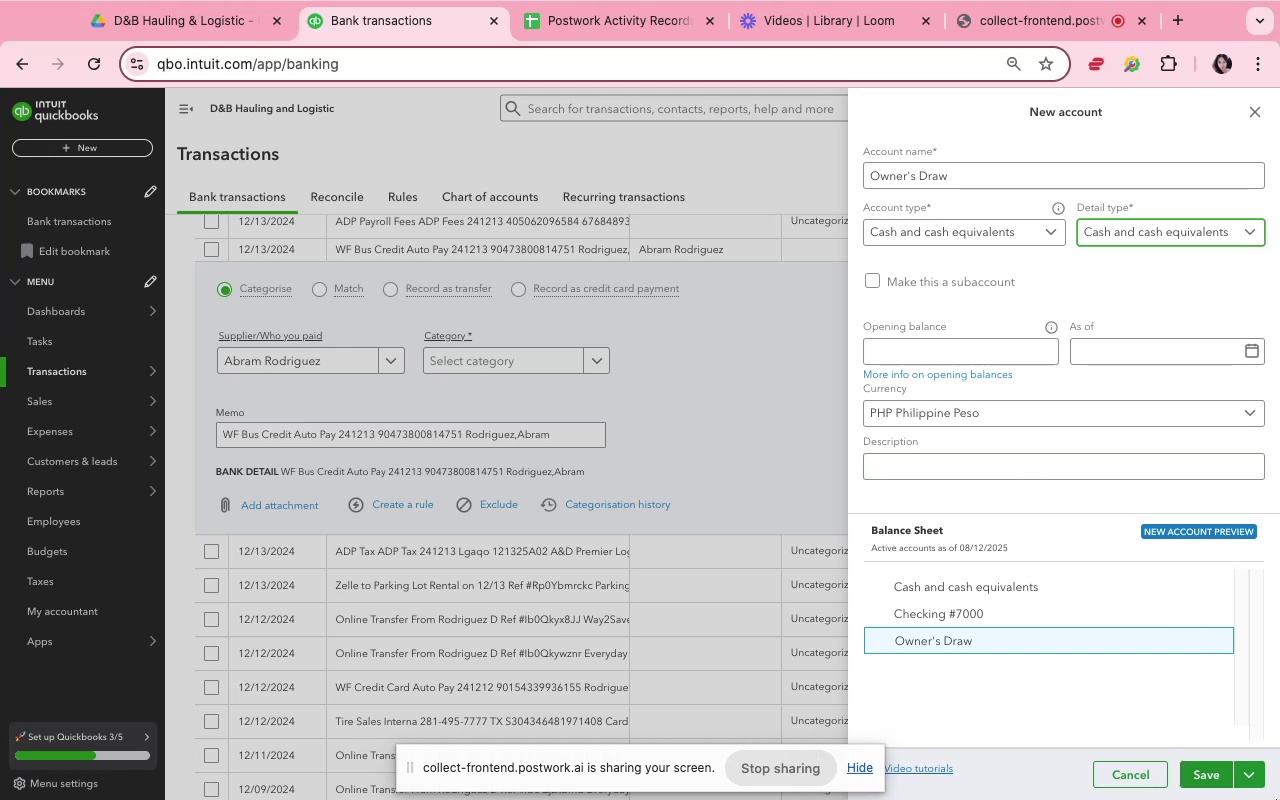 
wait(5.22)
 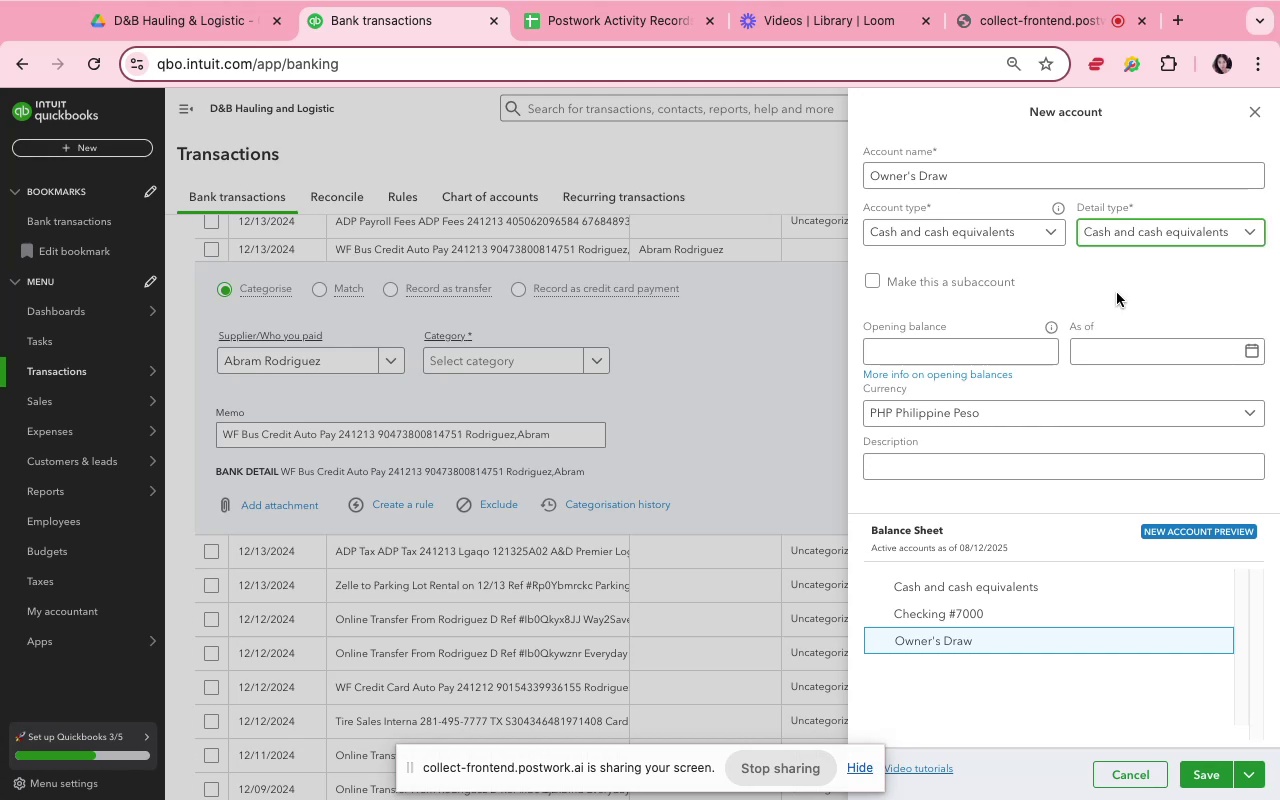 
left_click([1204, 769])
 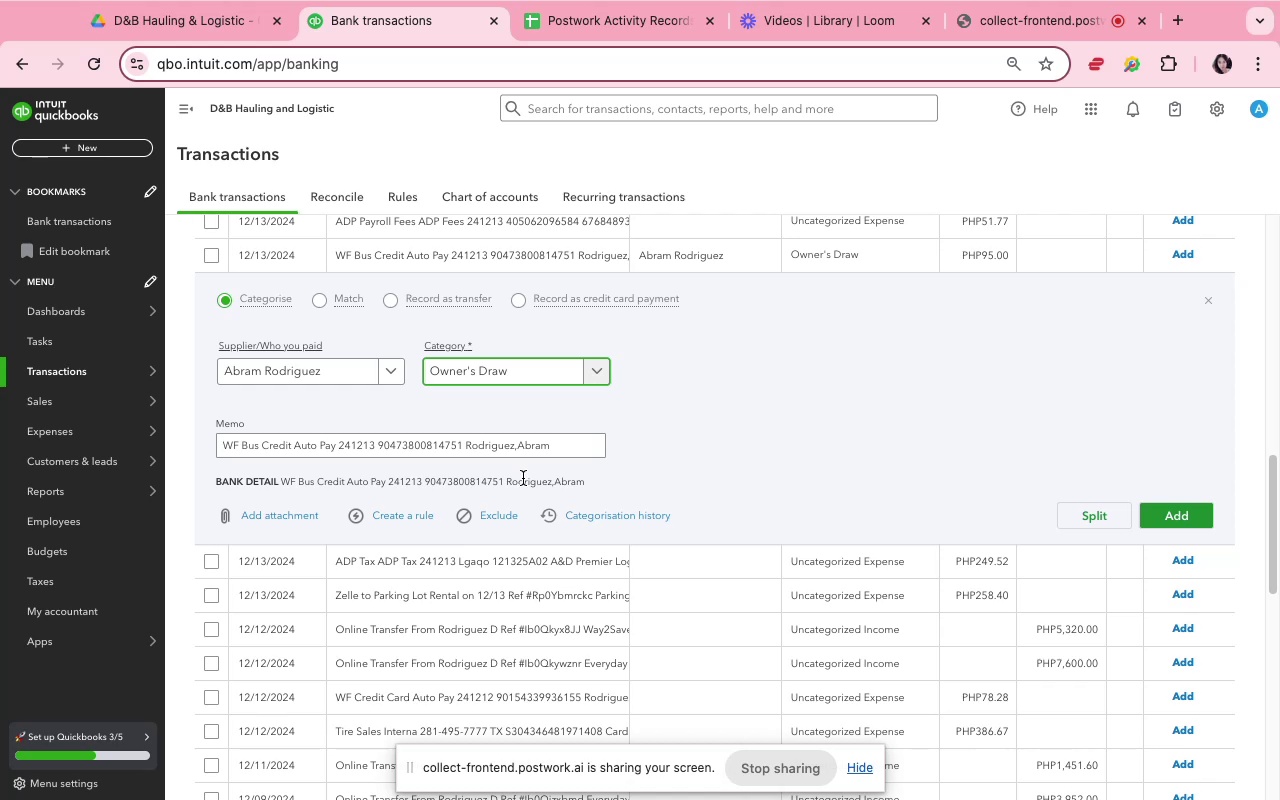 
wait(5.77)
 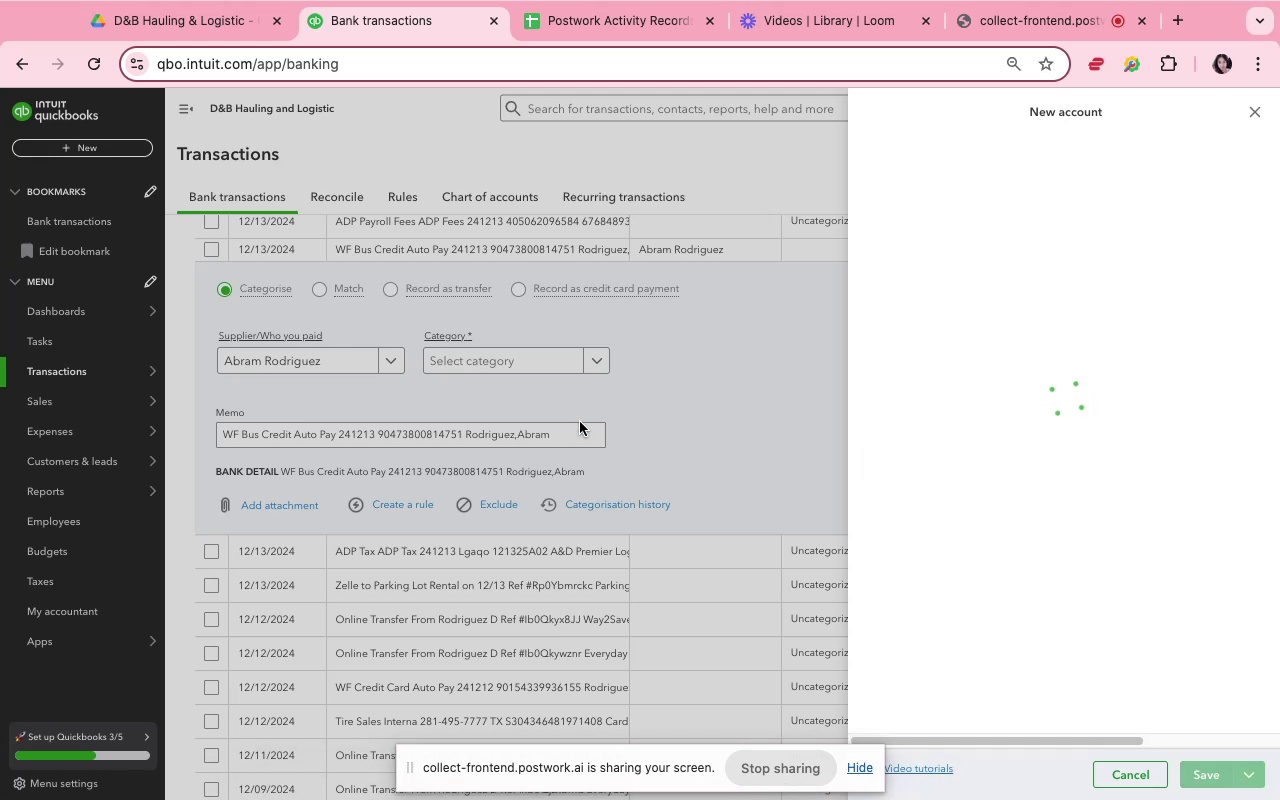 
left_click([395, 517])
 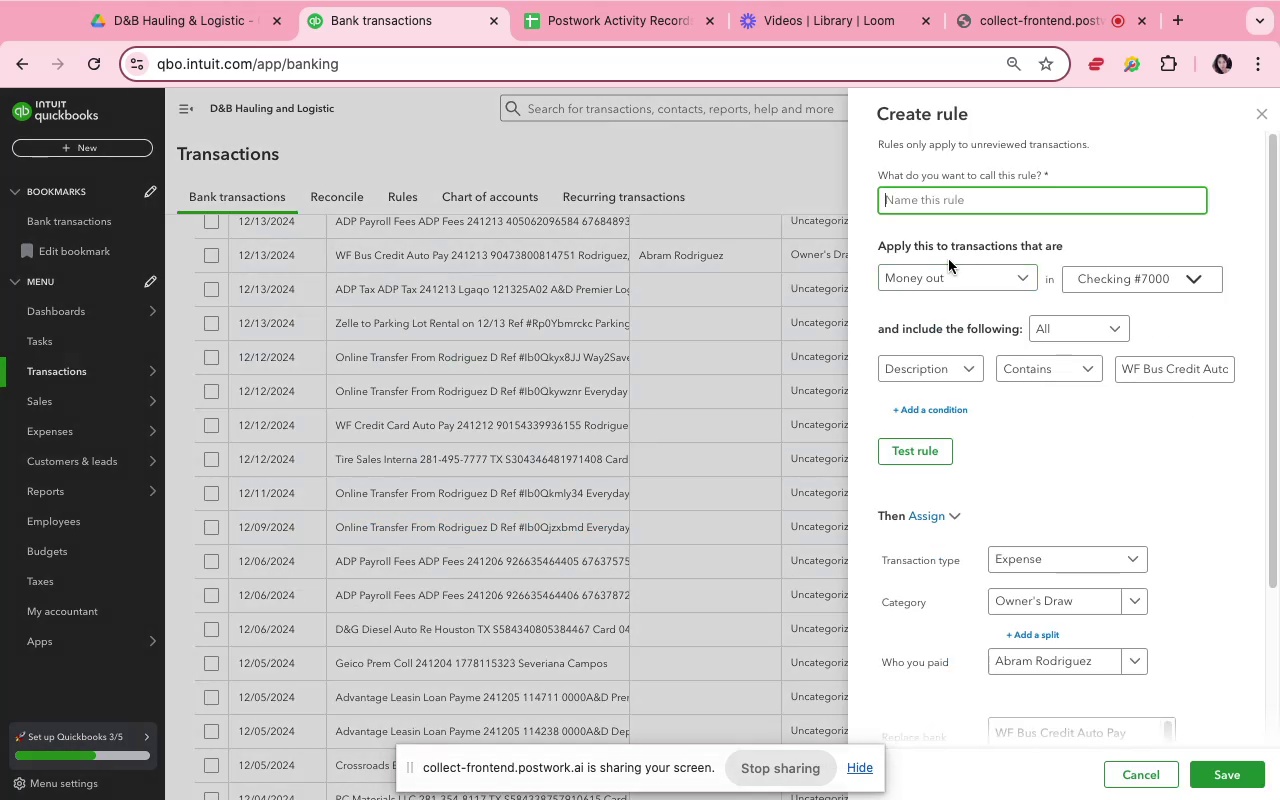 
type(Abram)
 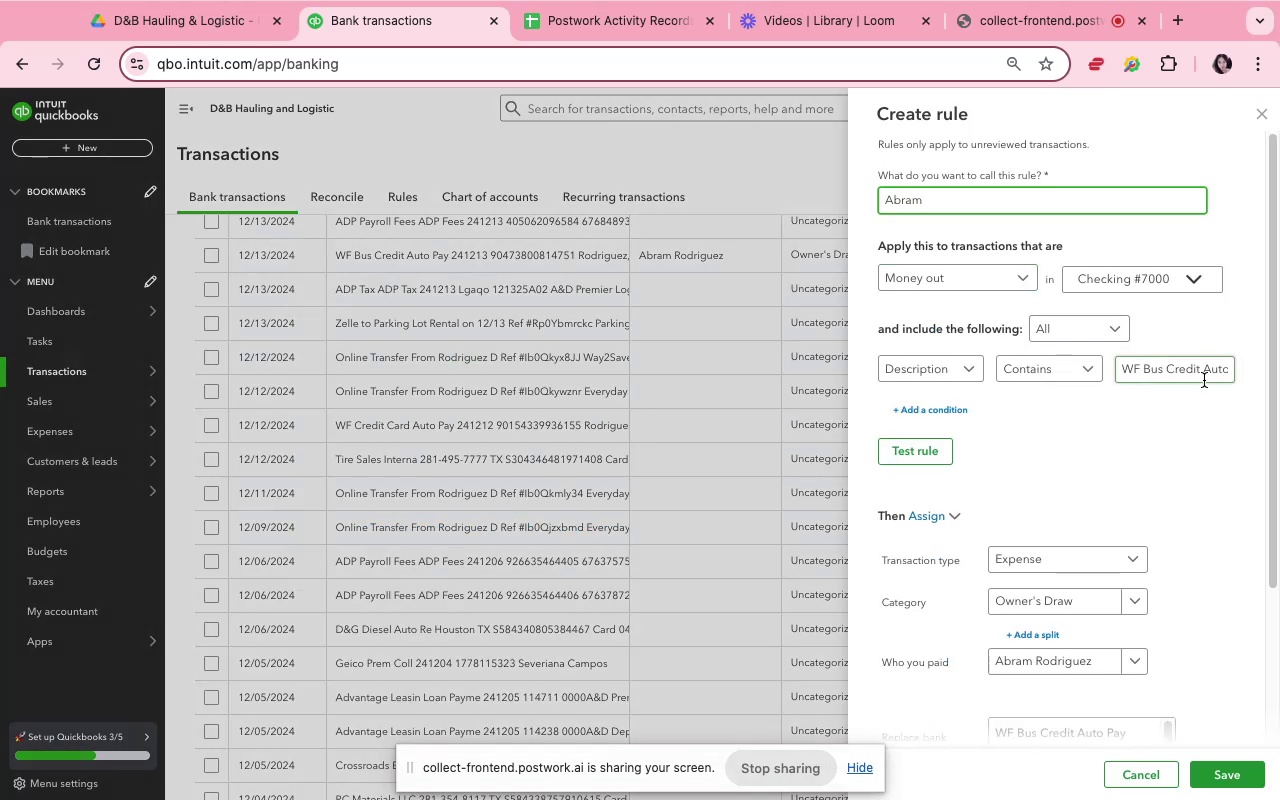 
left_click_drag(start_coordinate=[1204, 372], to_coordinate=[1093, 372])
 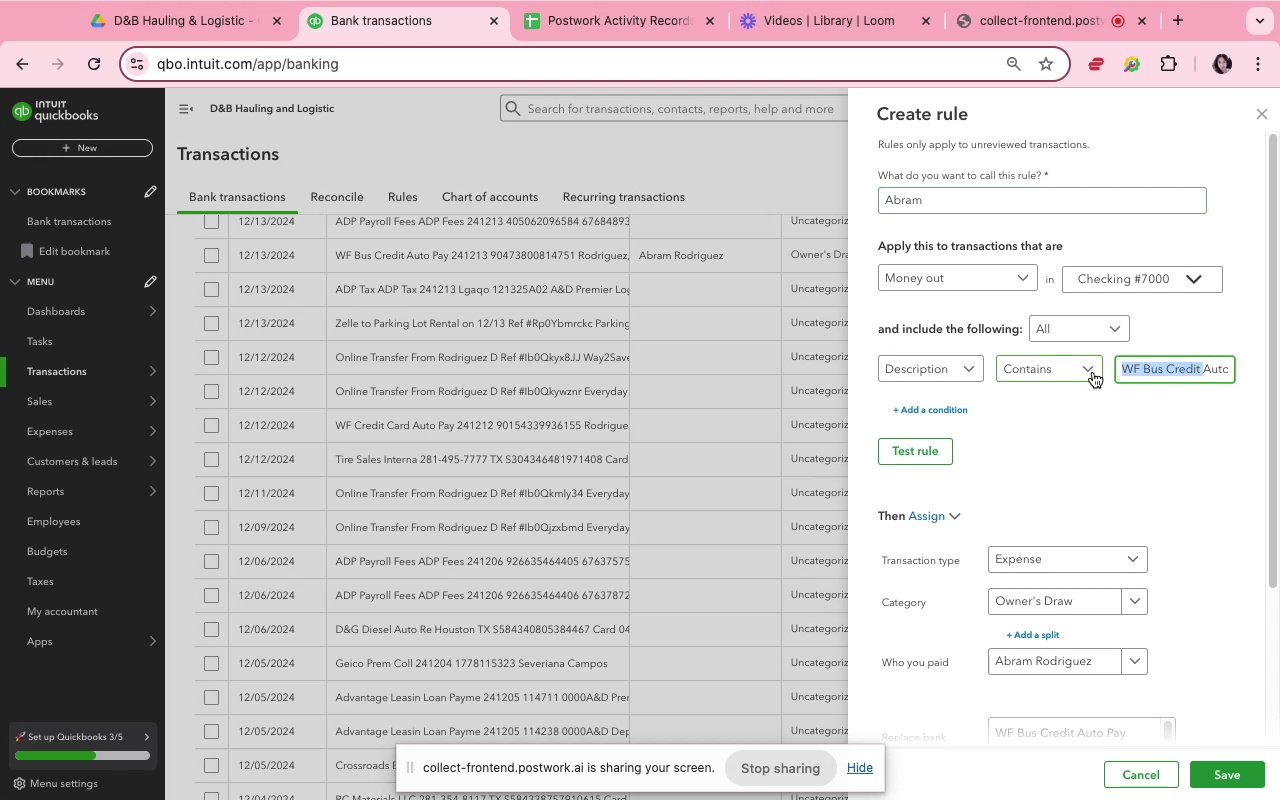 
key(Backspace)
 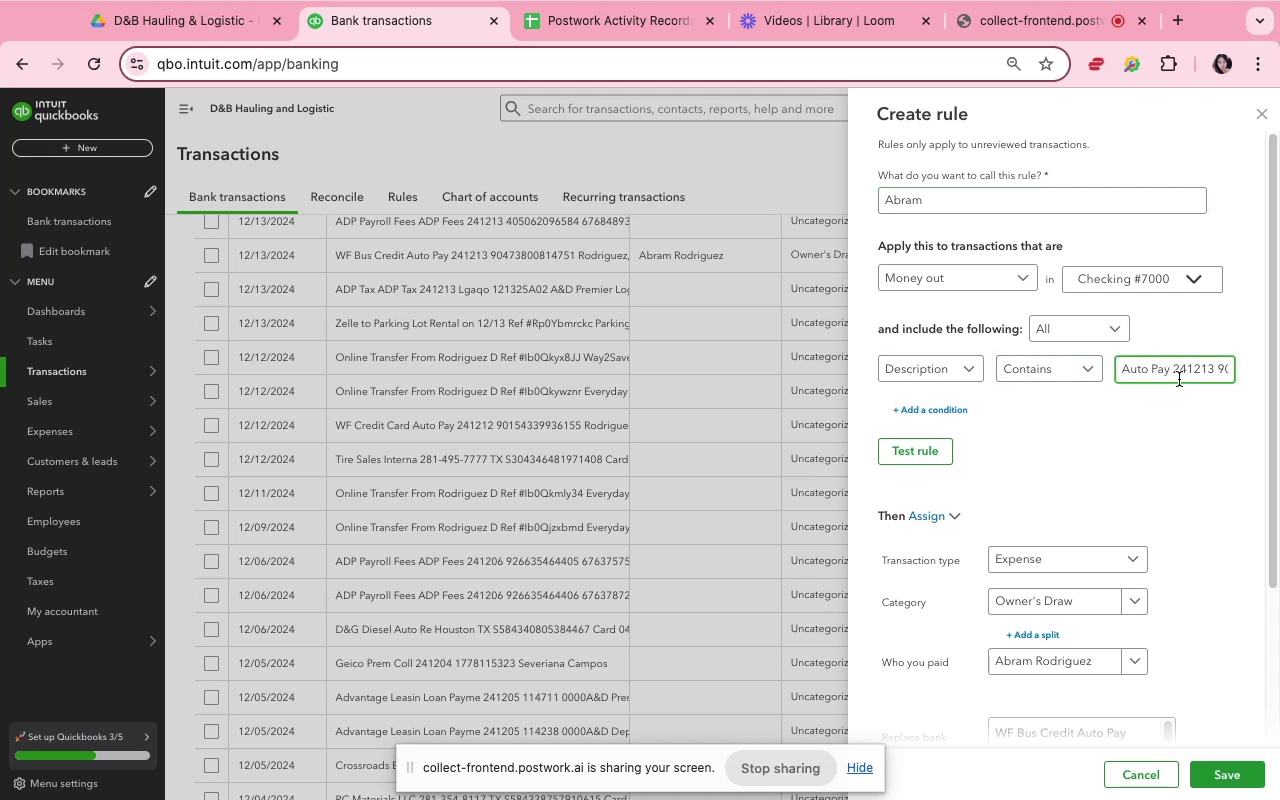 
left_click_drag(start_coordinate=[1185, 375], to_coordinate=[1094, 370])
 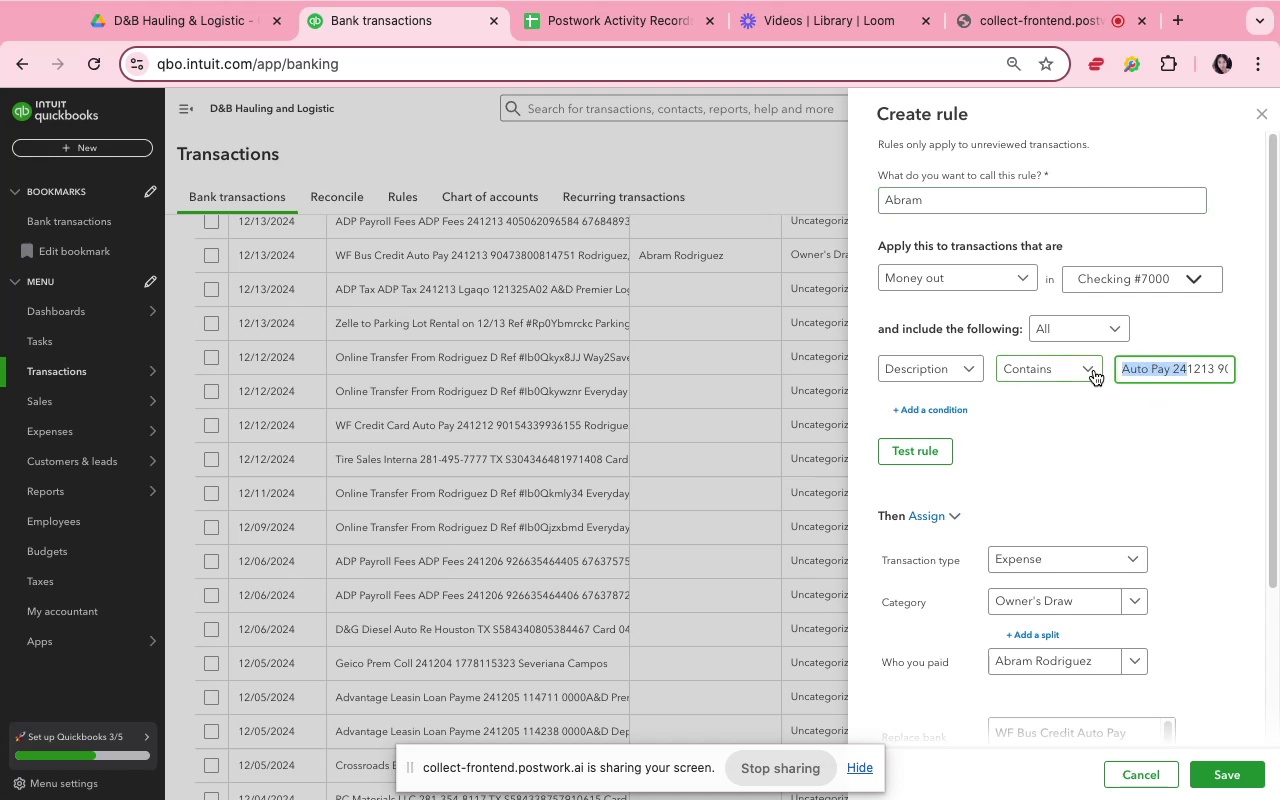 
key(Backspace)
 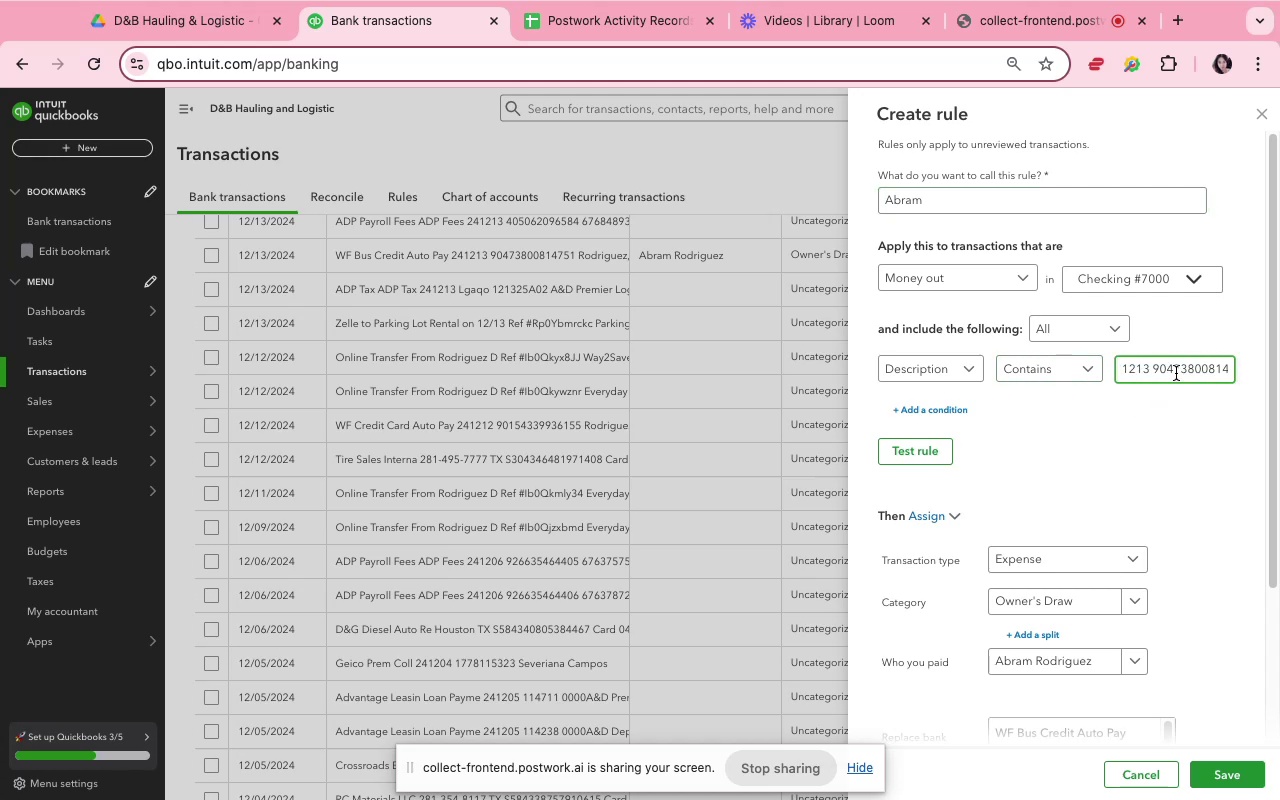 
left_click_drag(start_coordinate=[1201, 366], to_coordinate=[1073, 359])
 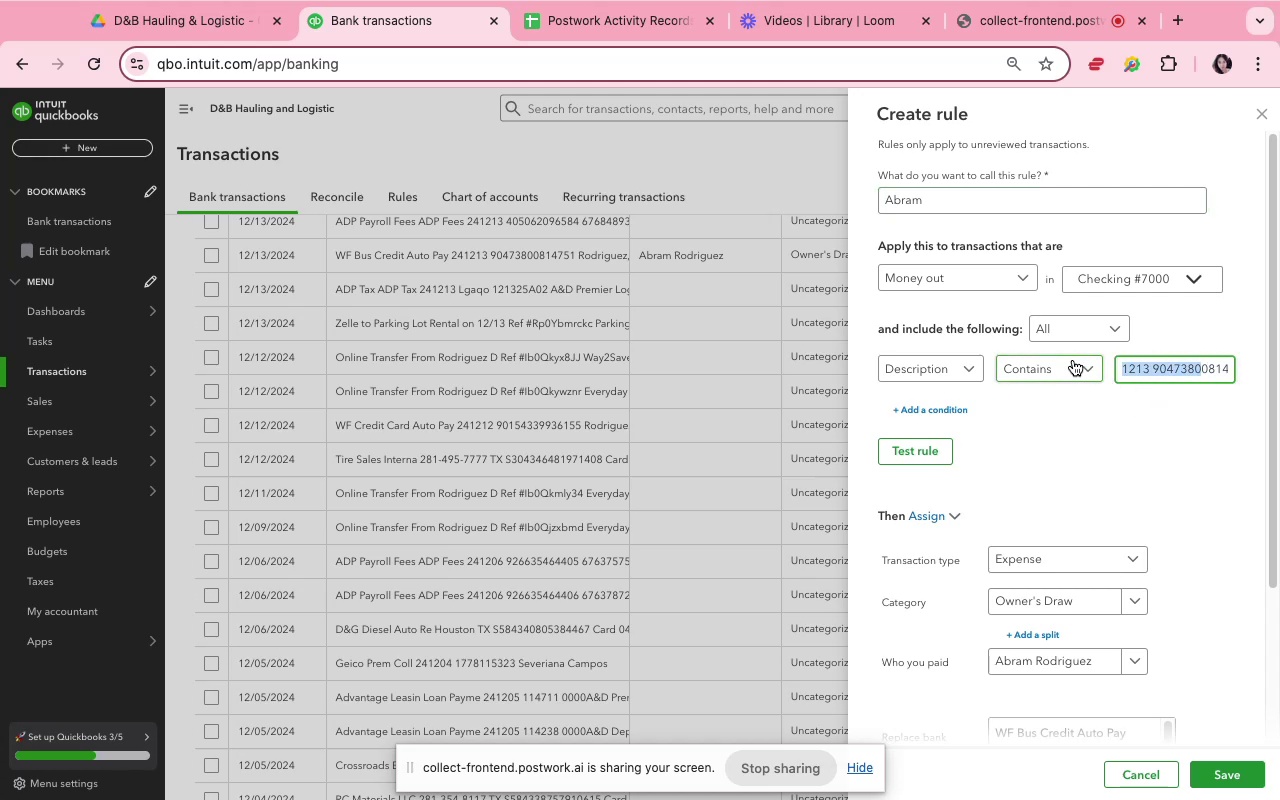 
key(Backspace)
 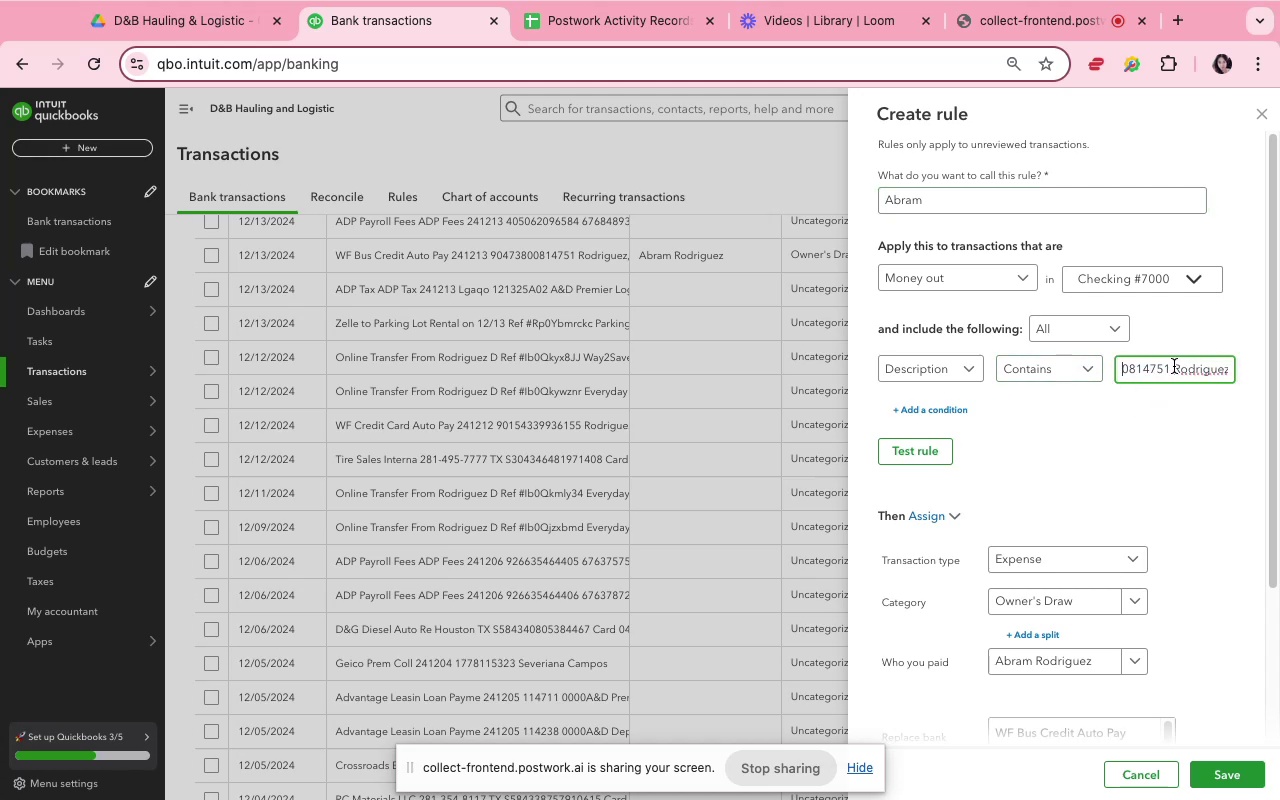 
left_click_drag(start_coordinate=[1173, 366], to_coordinate=[1096, 369])
 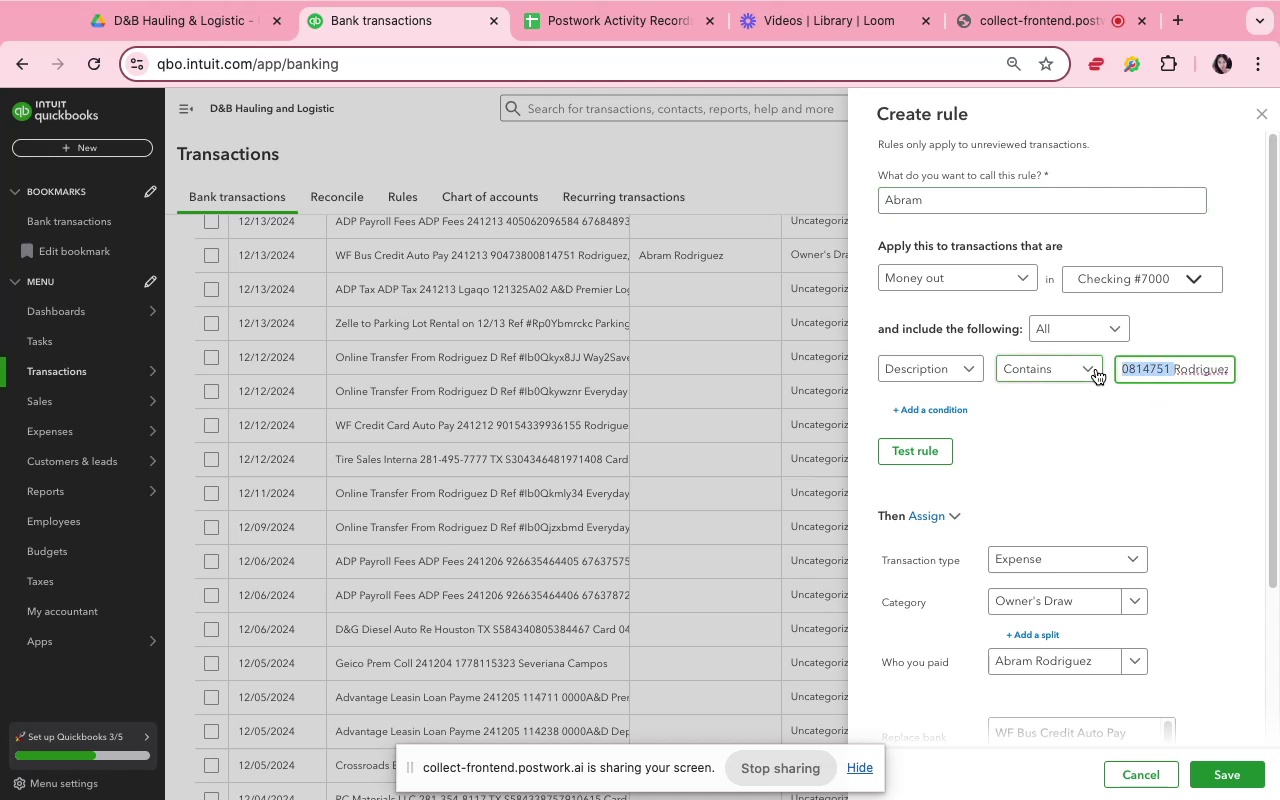 
key(Backspace)
 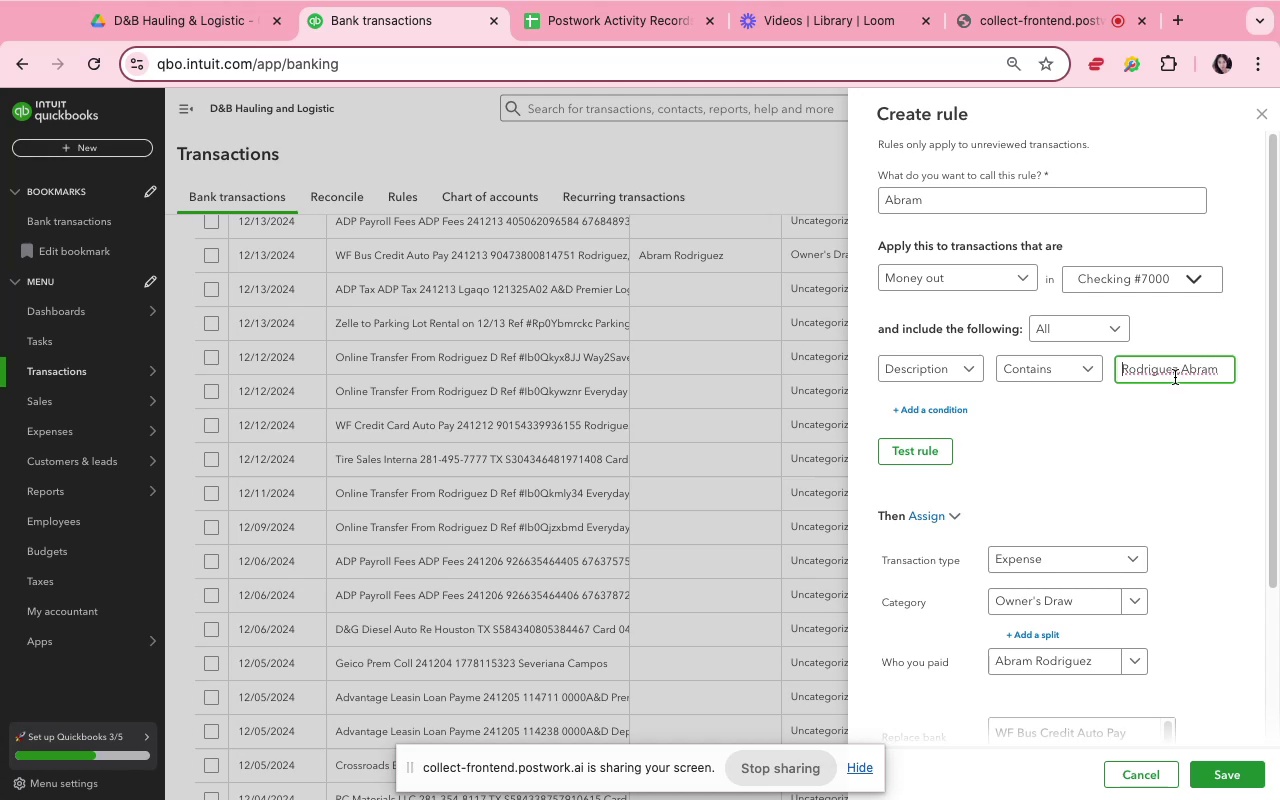 
left_click([1182, 367])
 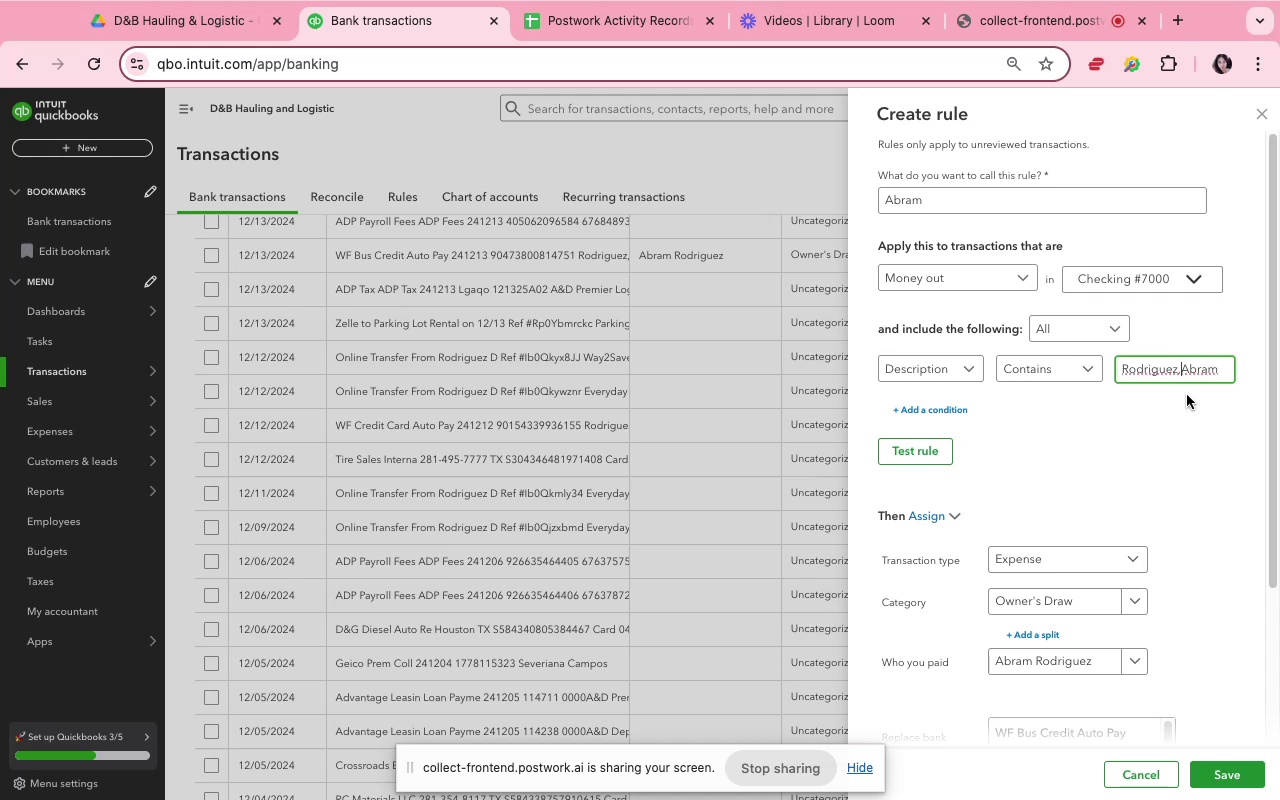 
key(Space)
 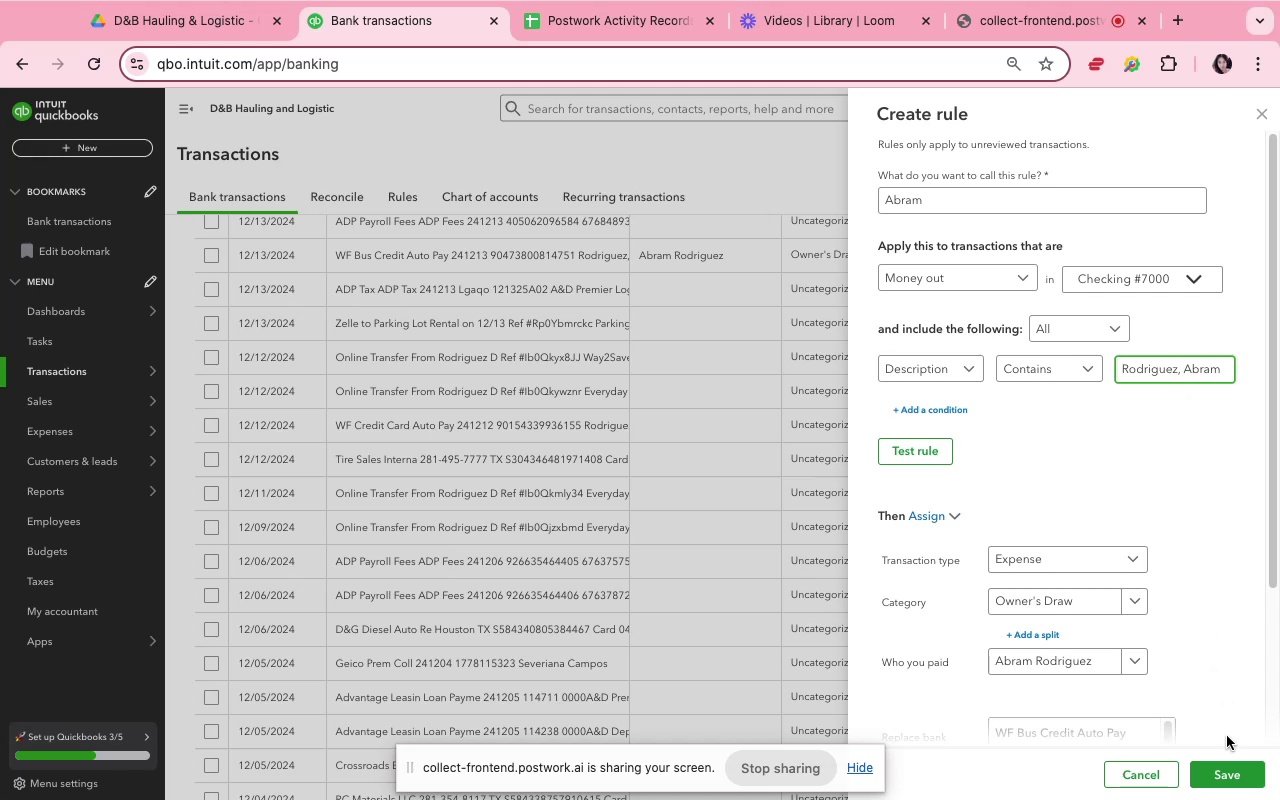 
scroll: coordinate [1182, 648], scroll_direction: down, amount: 22.0
 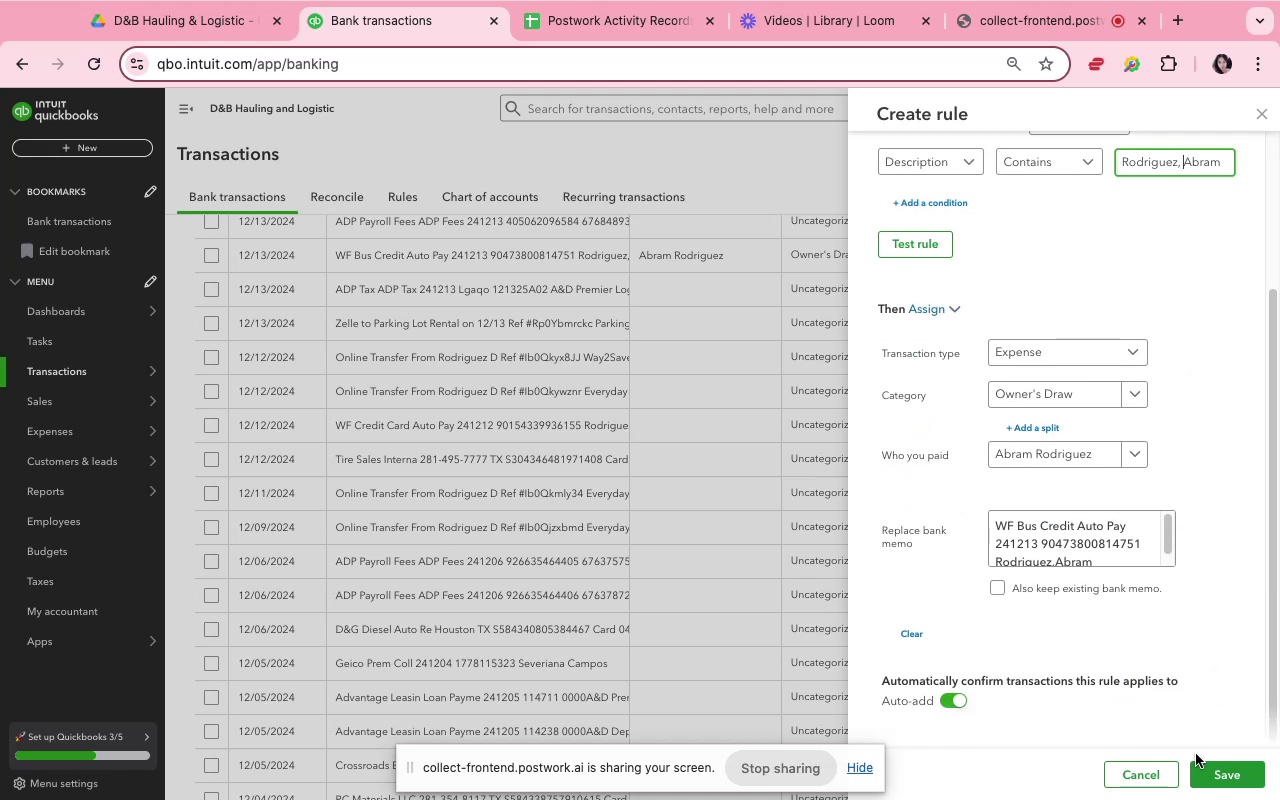 
left_click([1203, 768])
 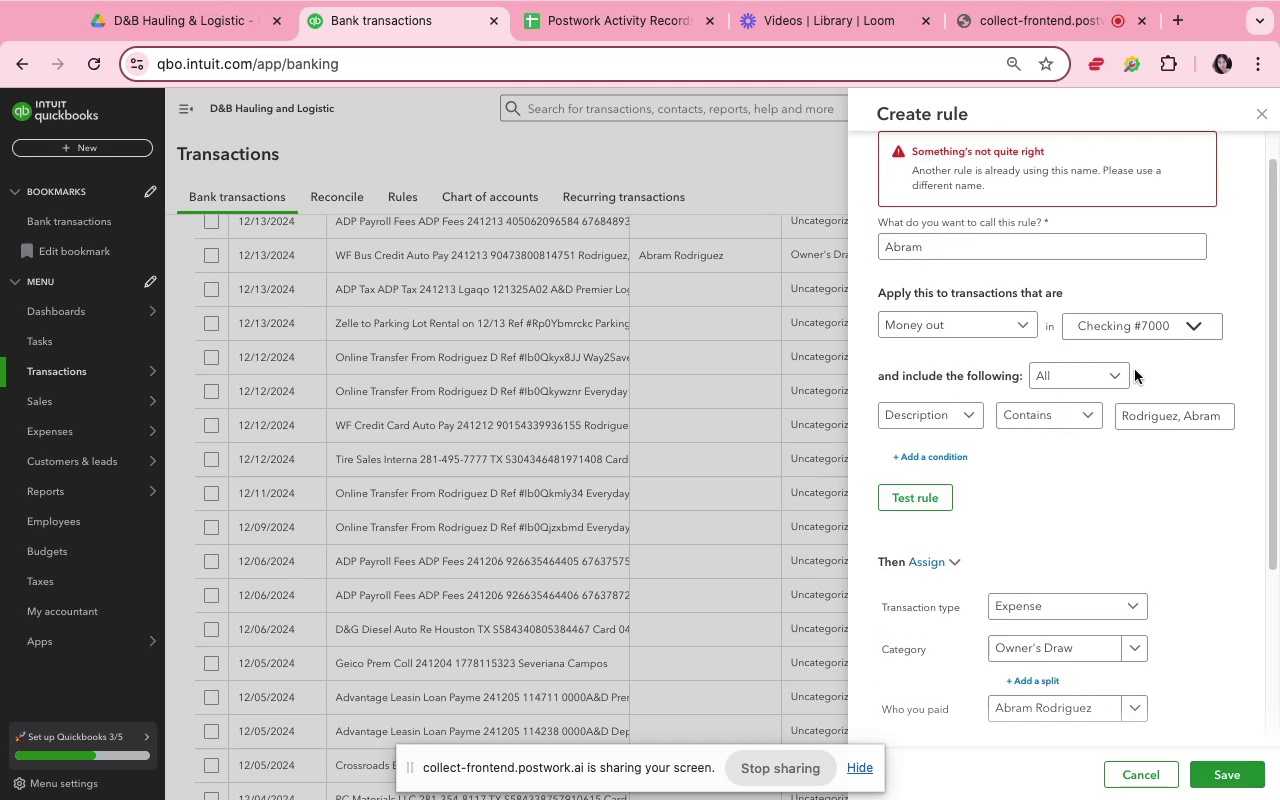 
left_click([1040, 243])
 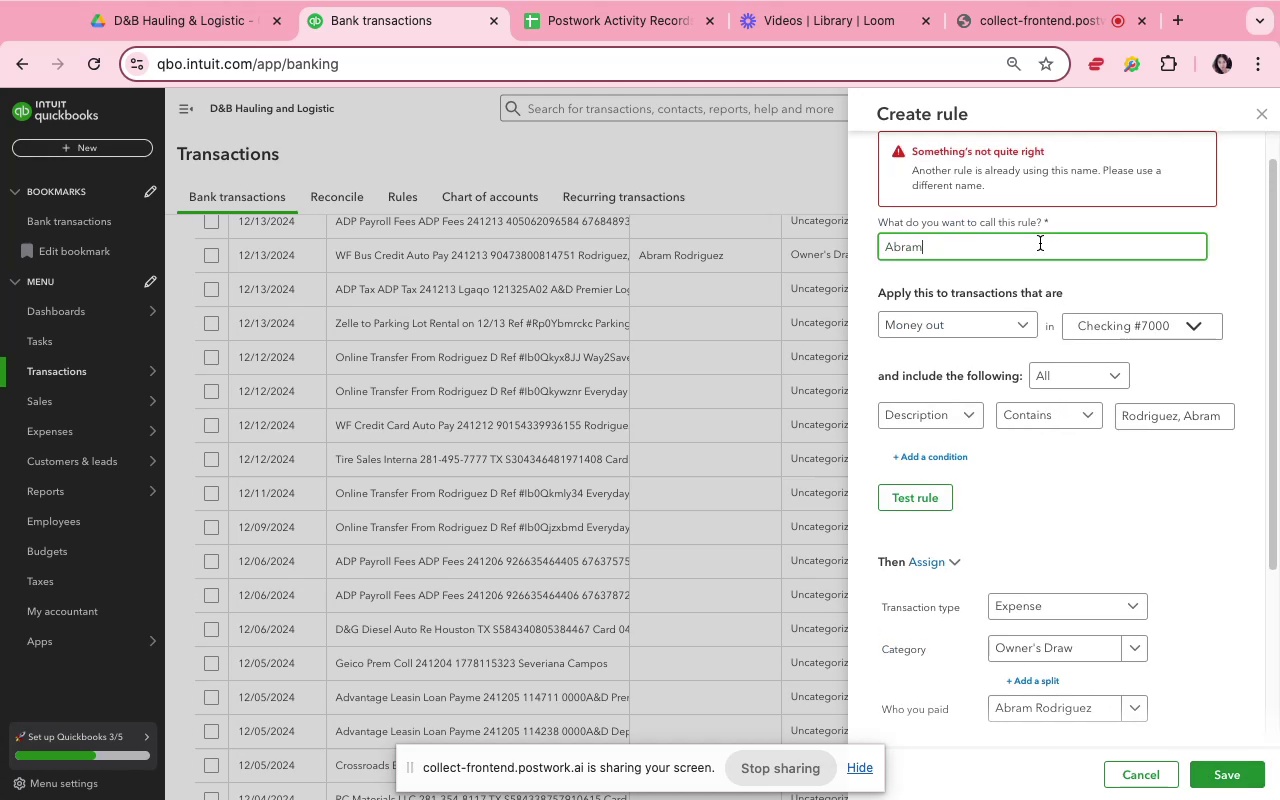 
key(Space)
 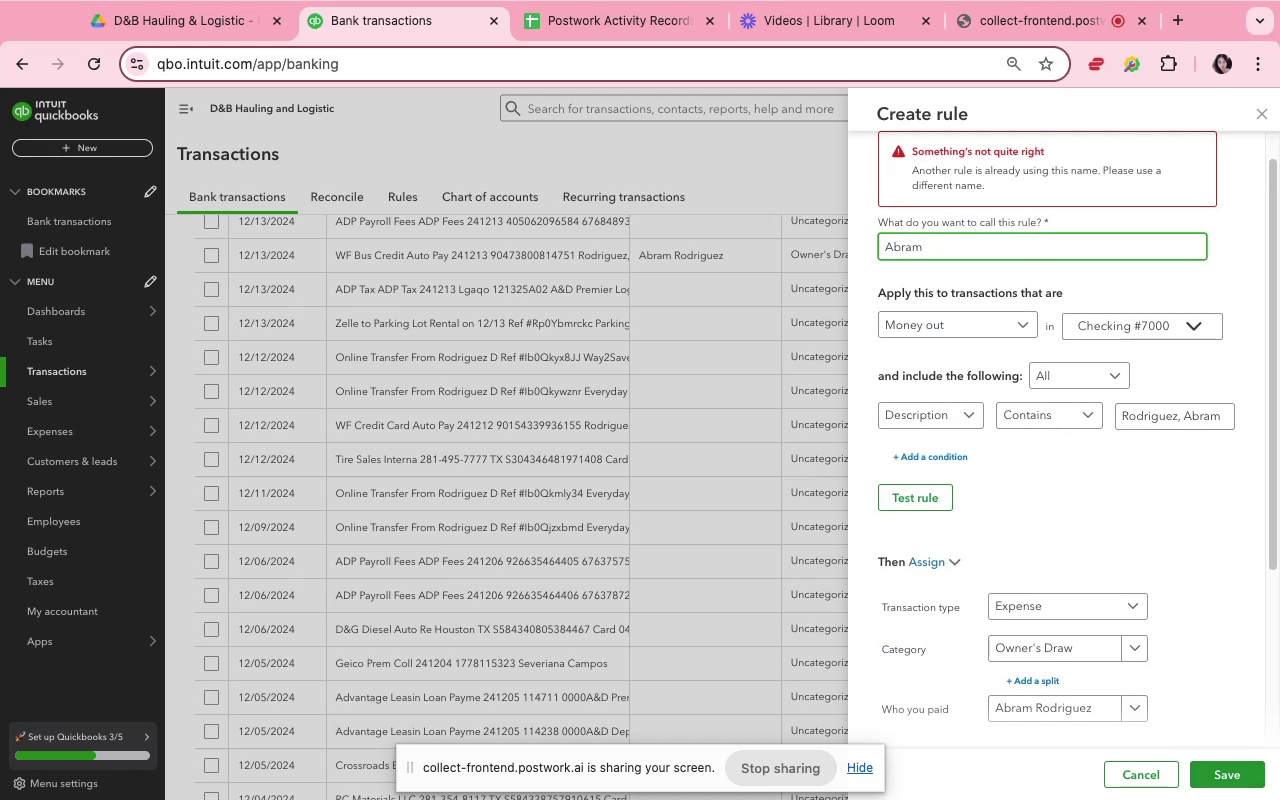 
key(1)
 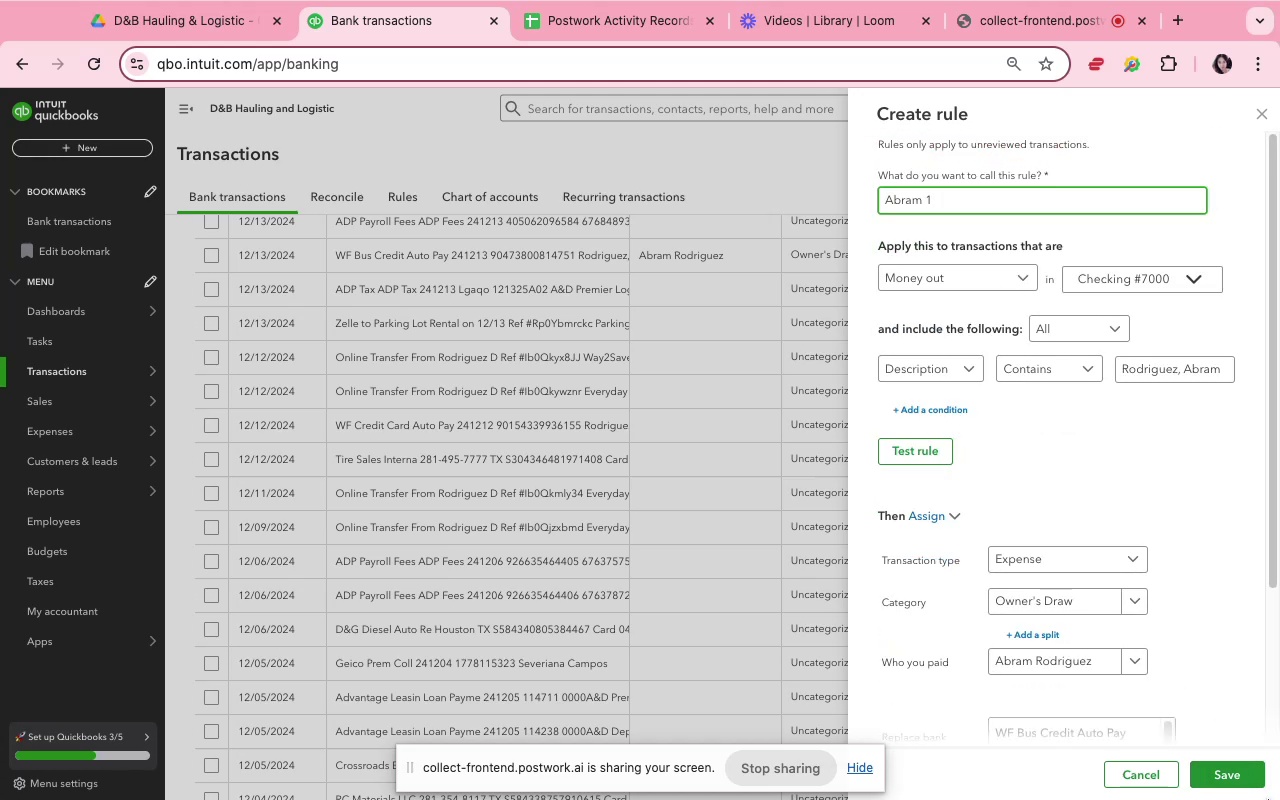 
left_click([1250, 777])
 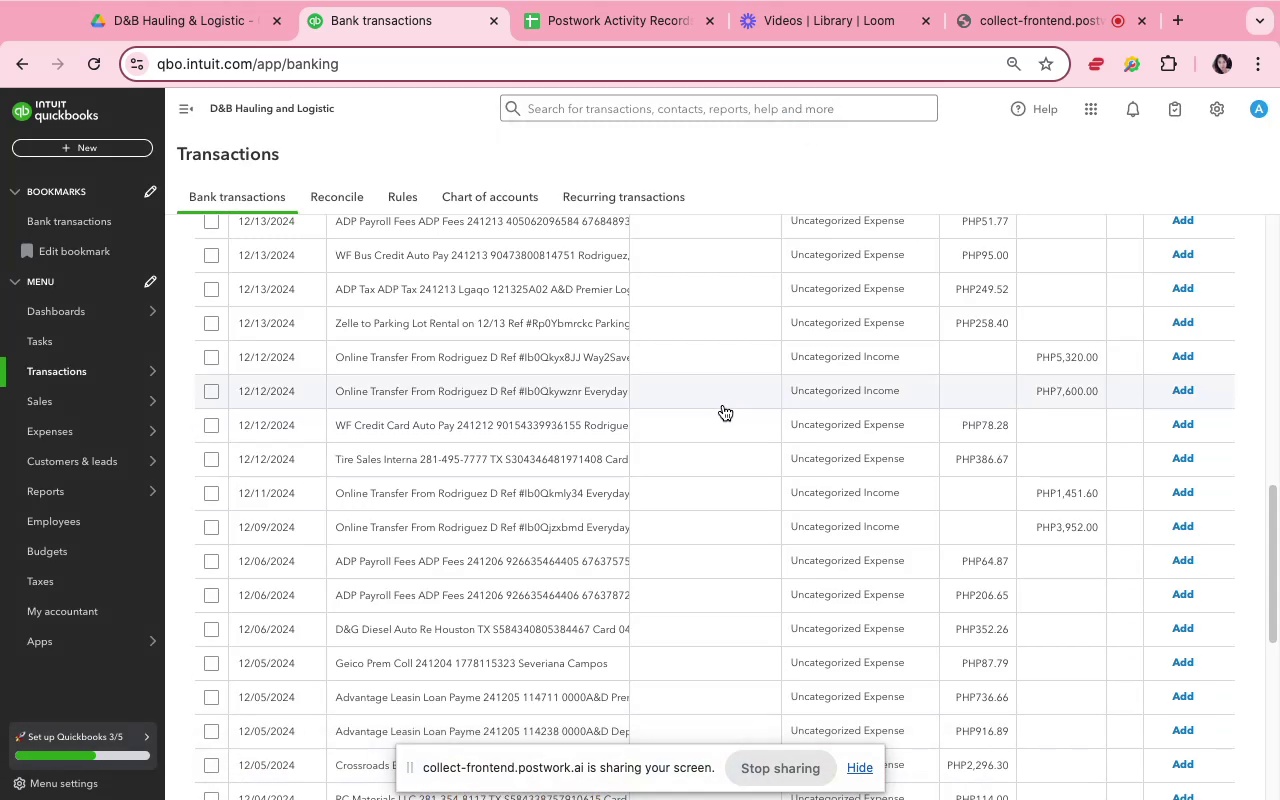 
wait(7.62)
 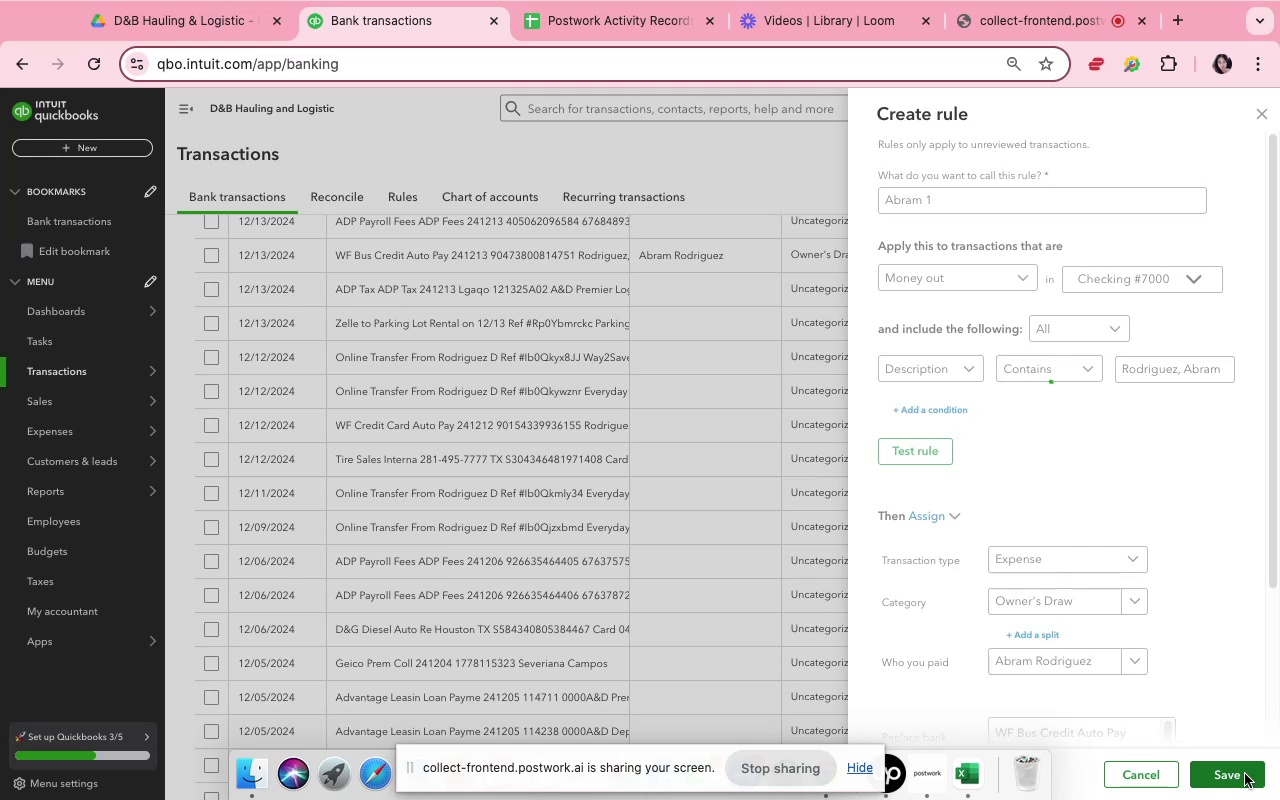 
left_click([697, 353])
 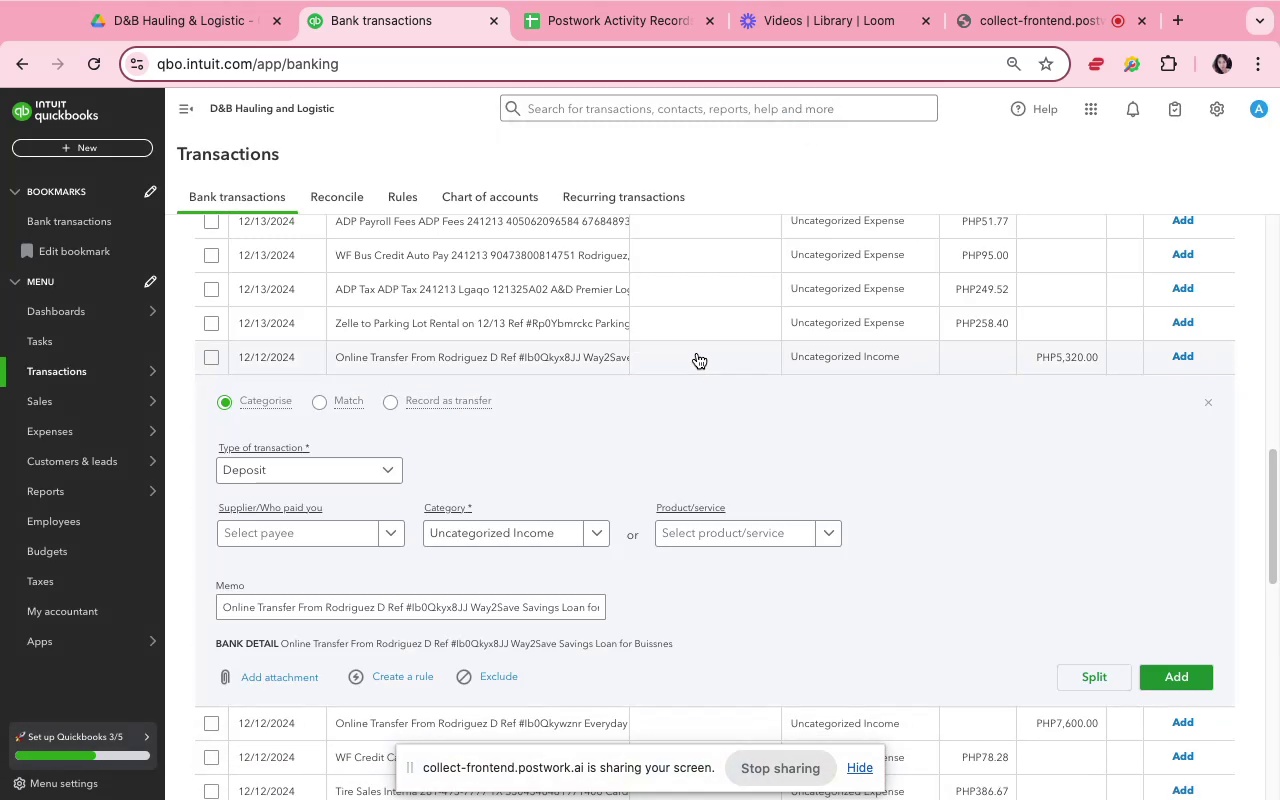 
left_click([697, 353])
 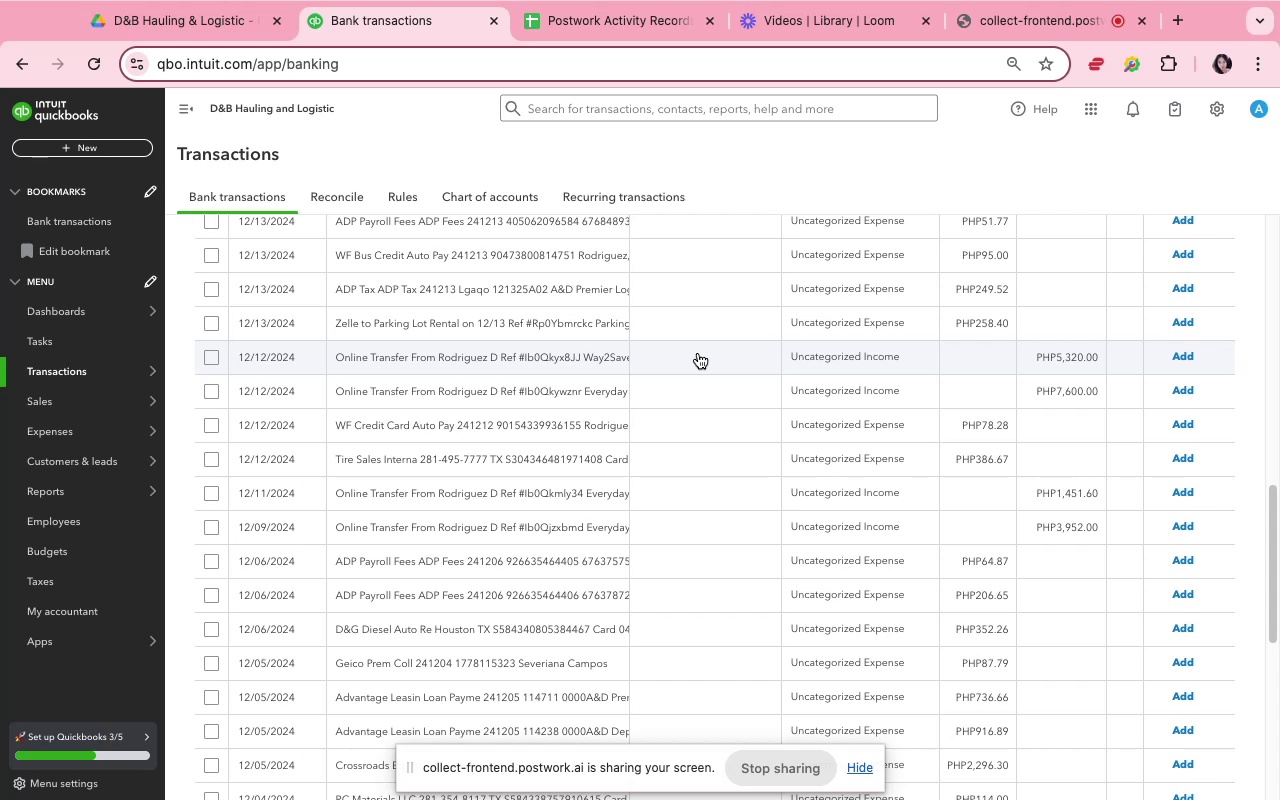 
wait(7.67)
 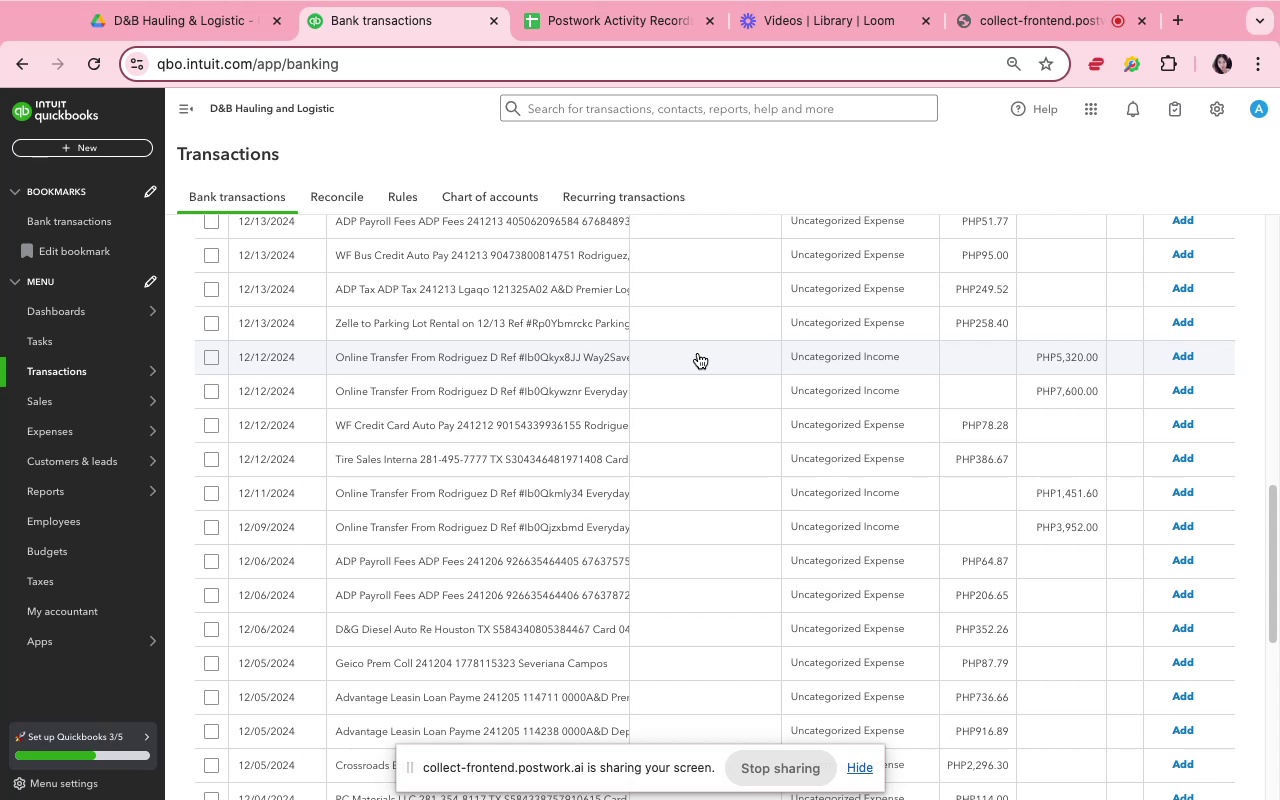 
left_click([631, 358])
 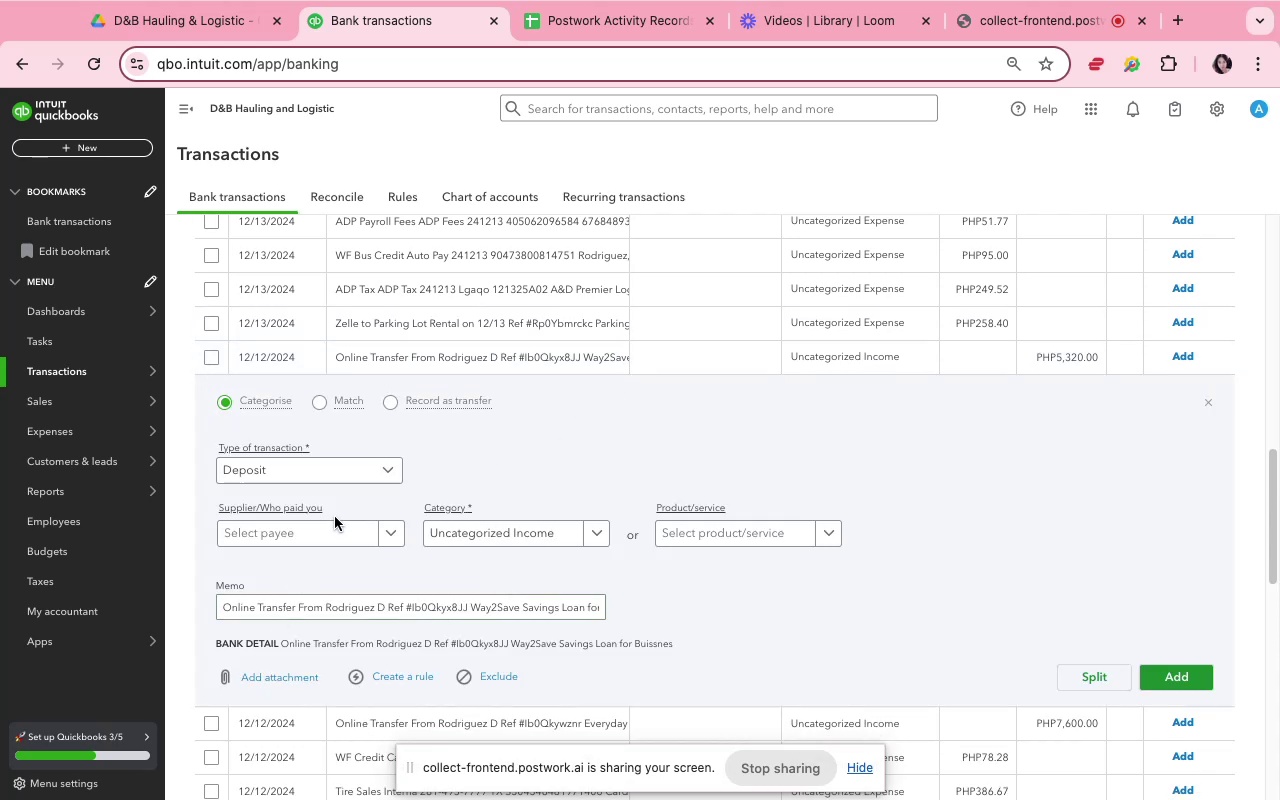 
left_click([340, 531])
 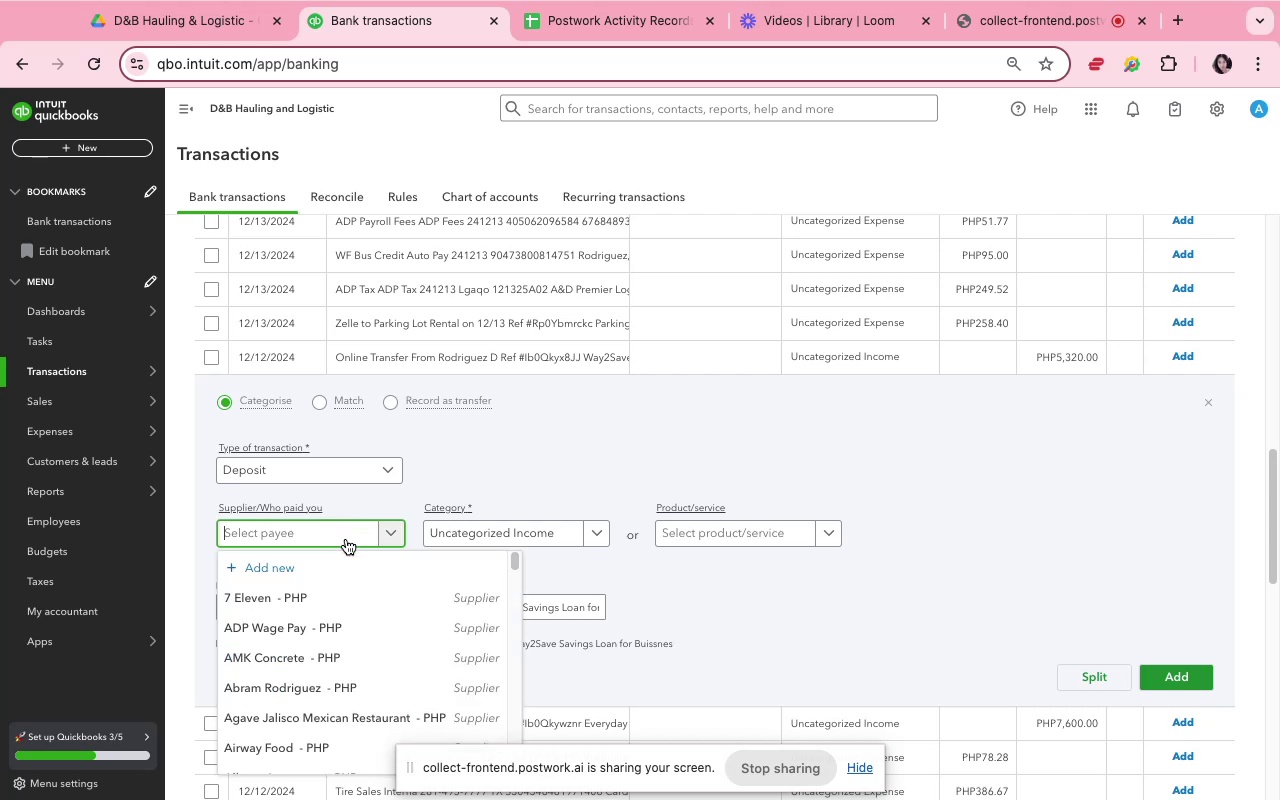 
left_click([368, 690])
 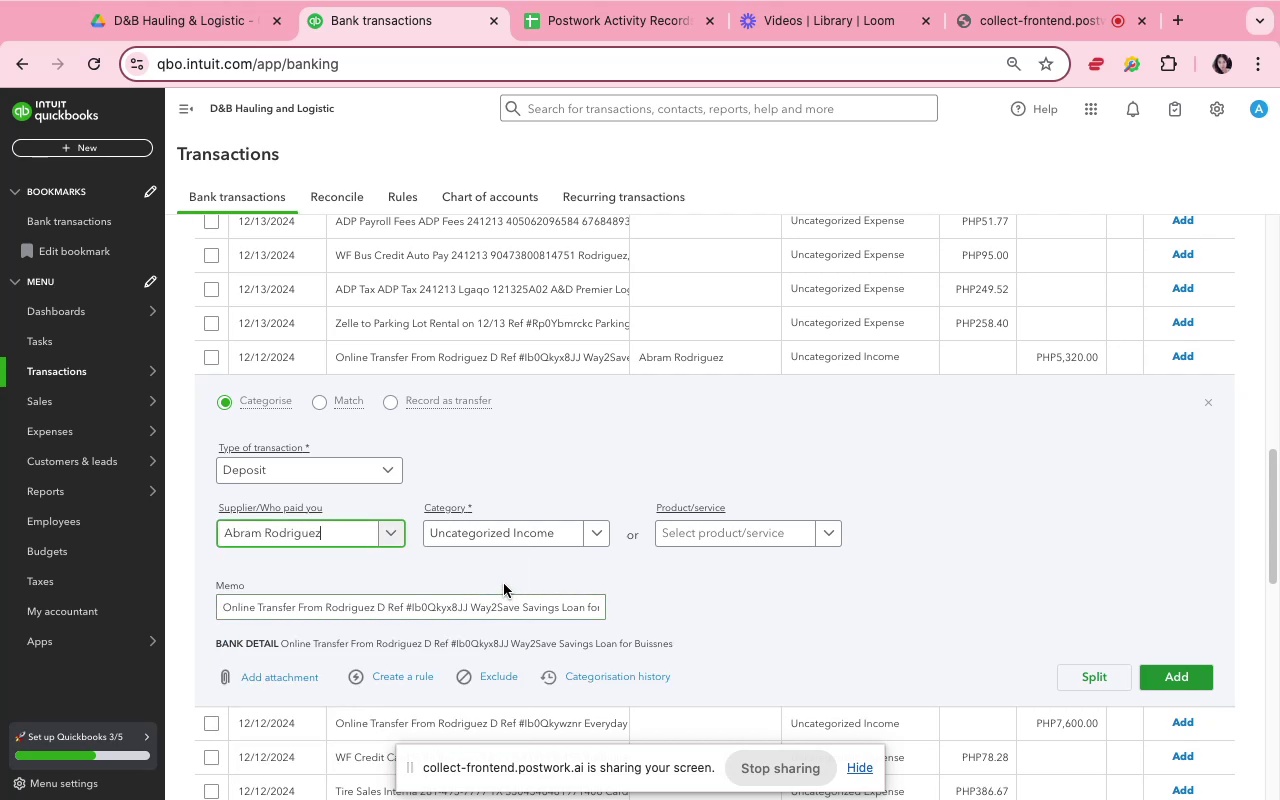 
left_click([531, 542])
 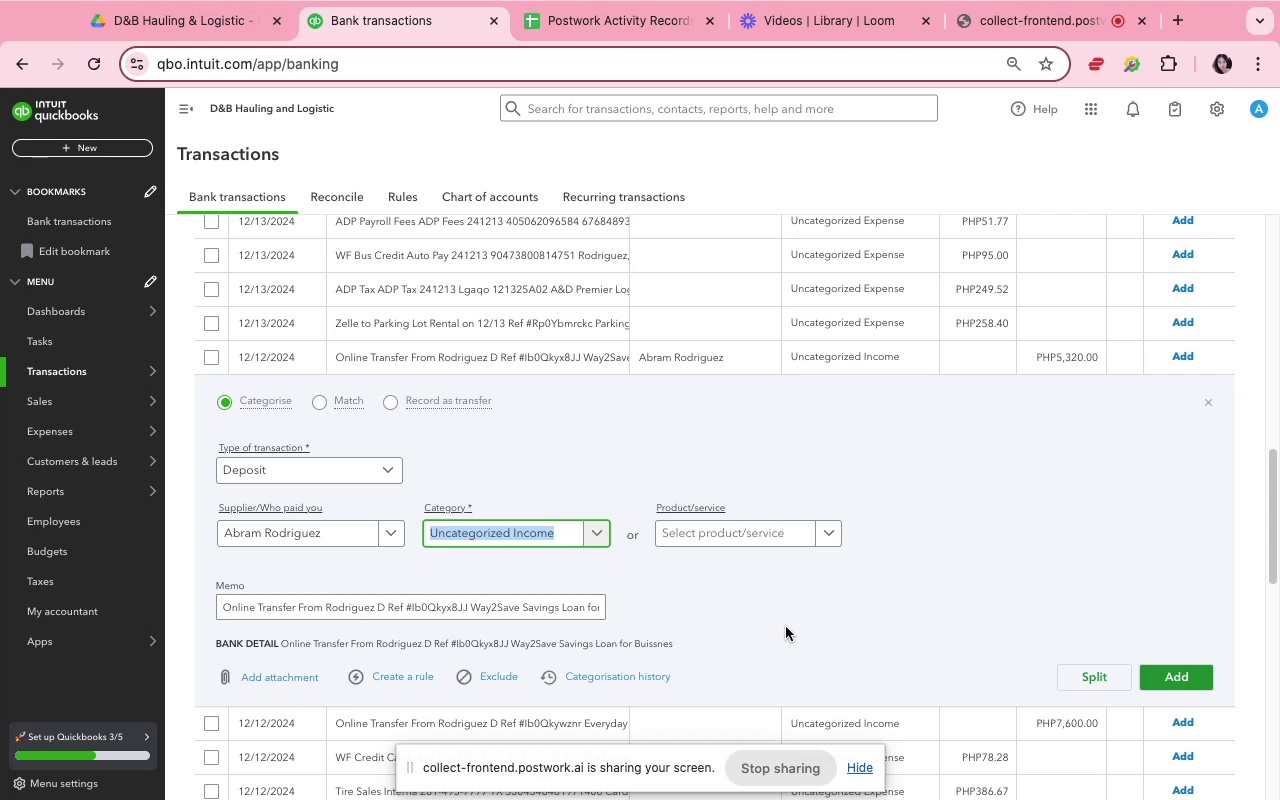 
wait(7.6)
 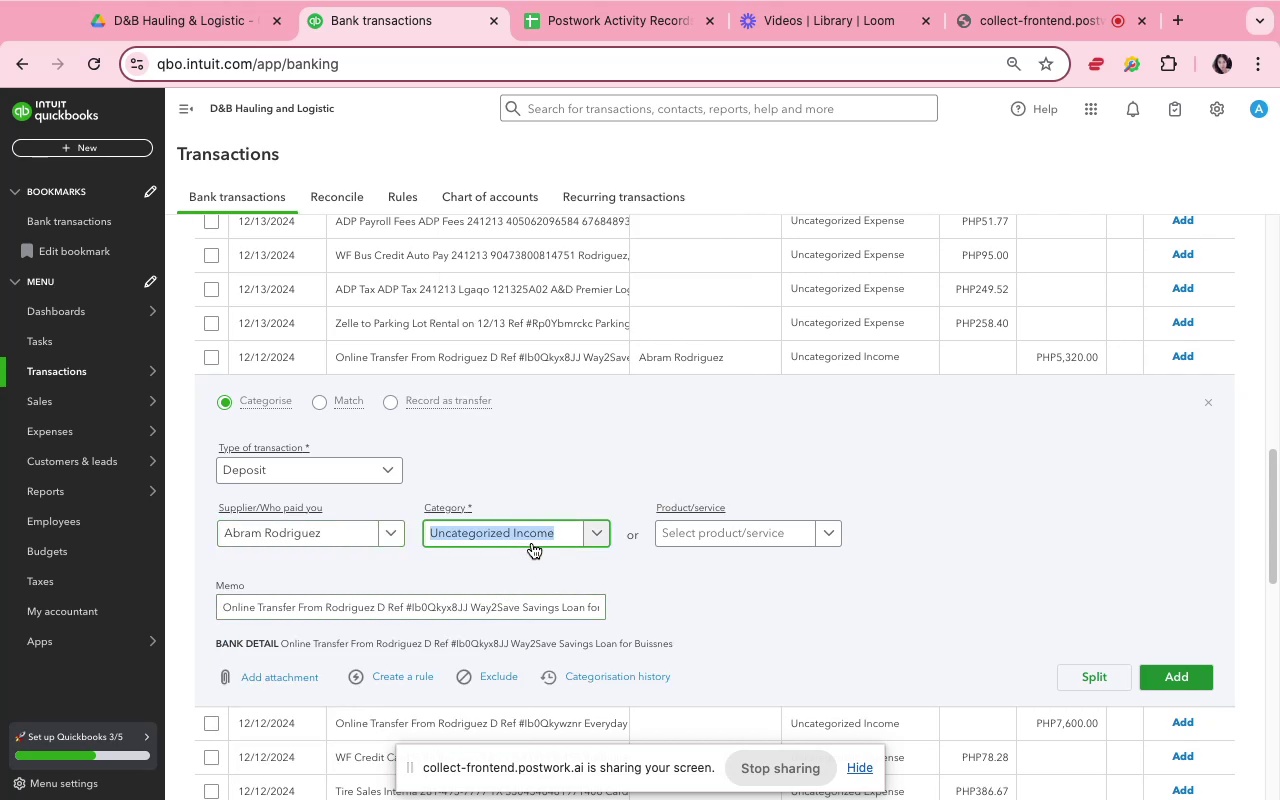 
left_click([596, 540])
 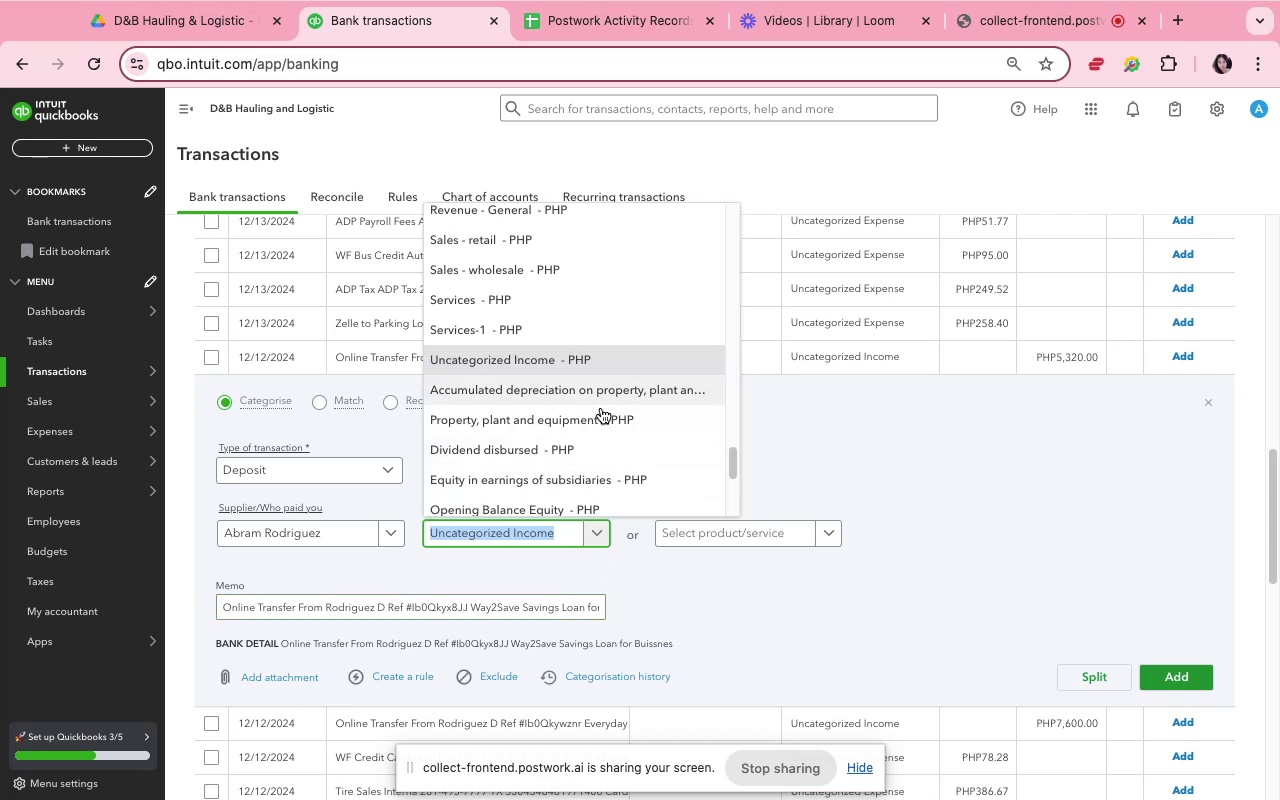 
wait(6.77)
 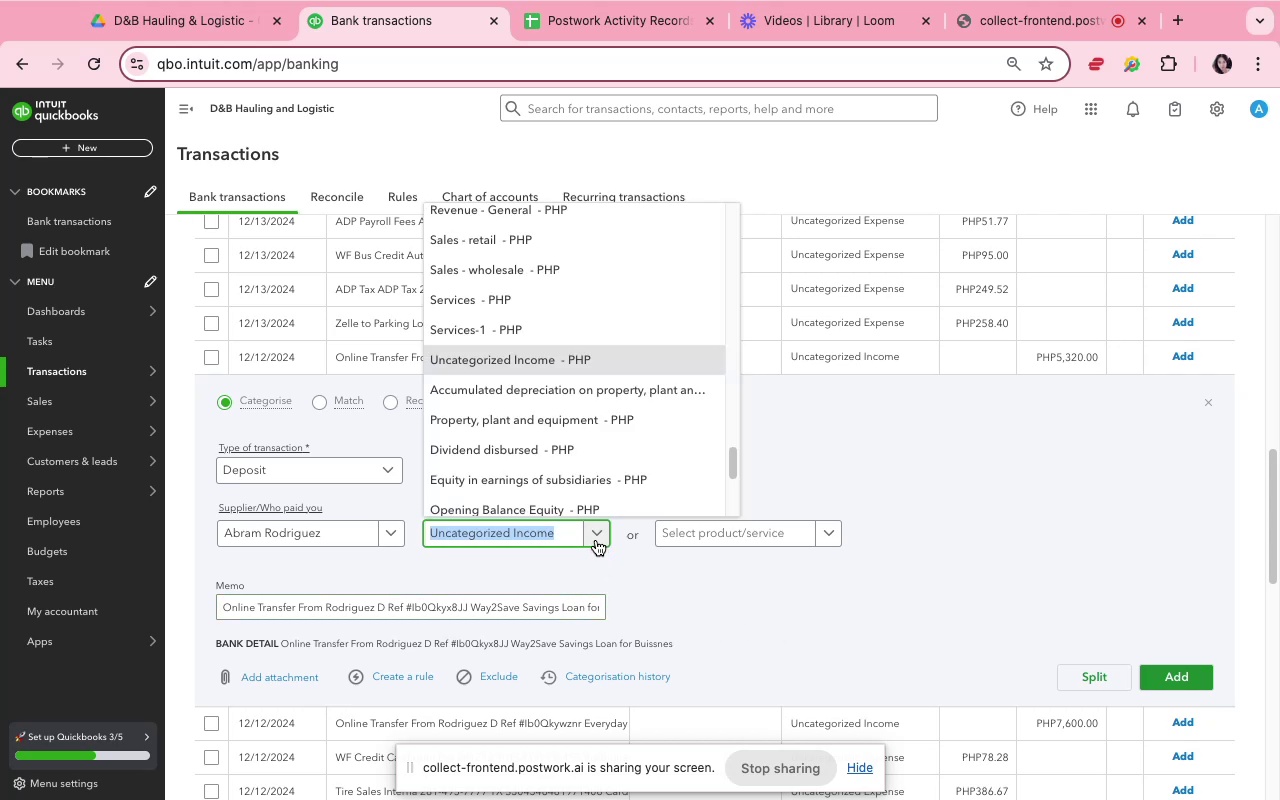 
left_click([793, 555])
 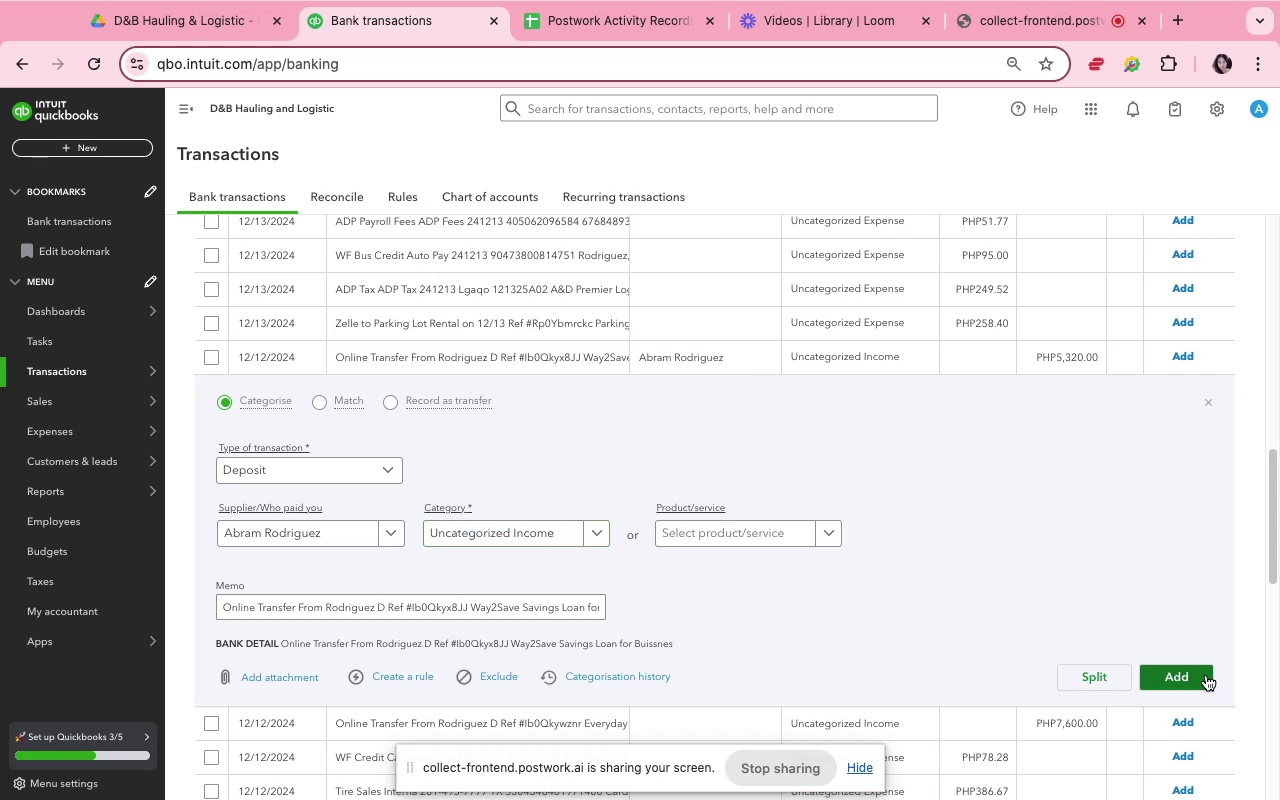 
left_click([1206, 675])
 